 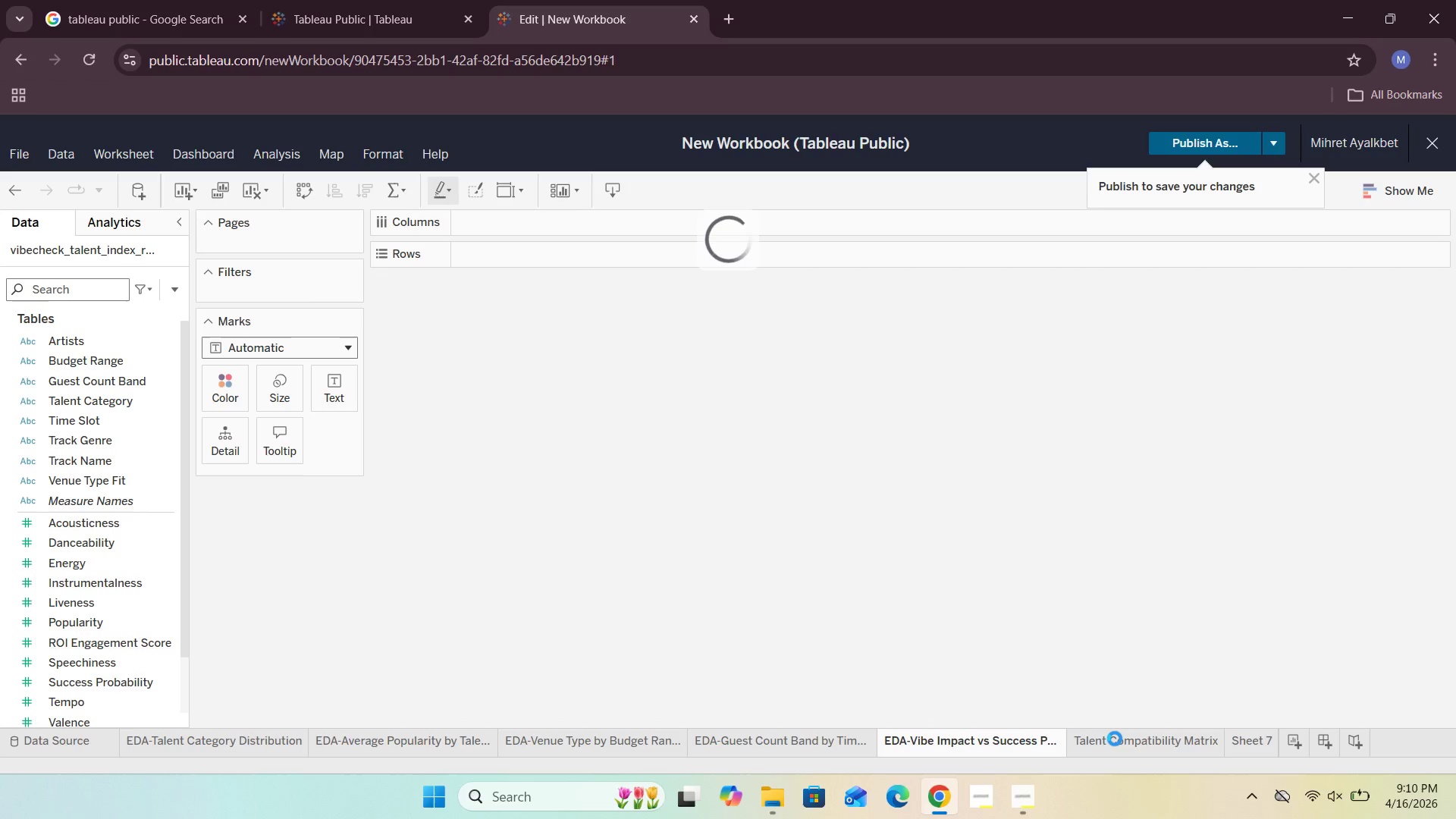 
left_click([1115, 739])
 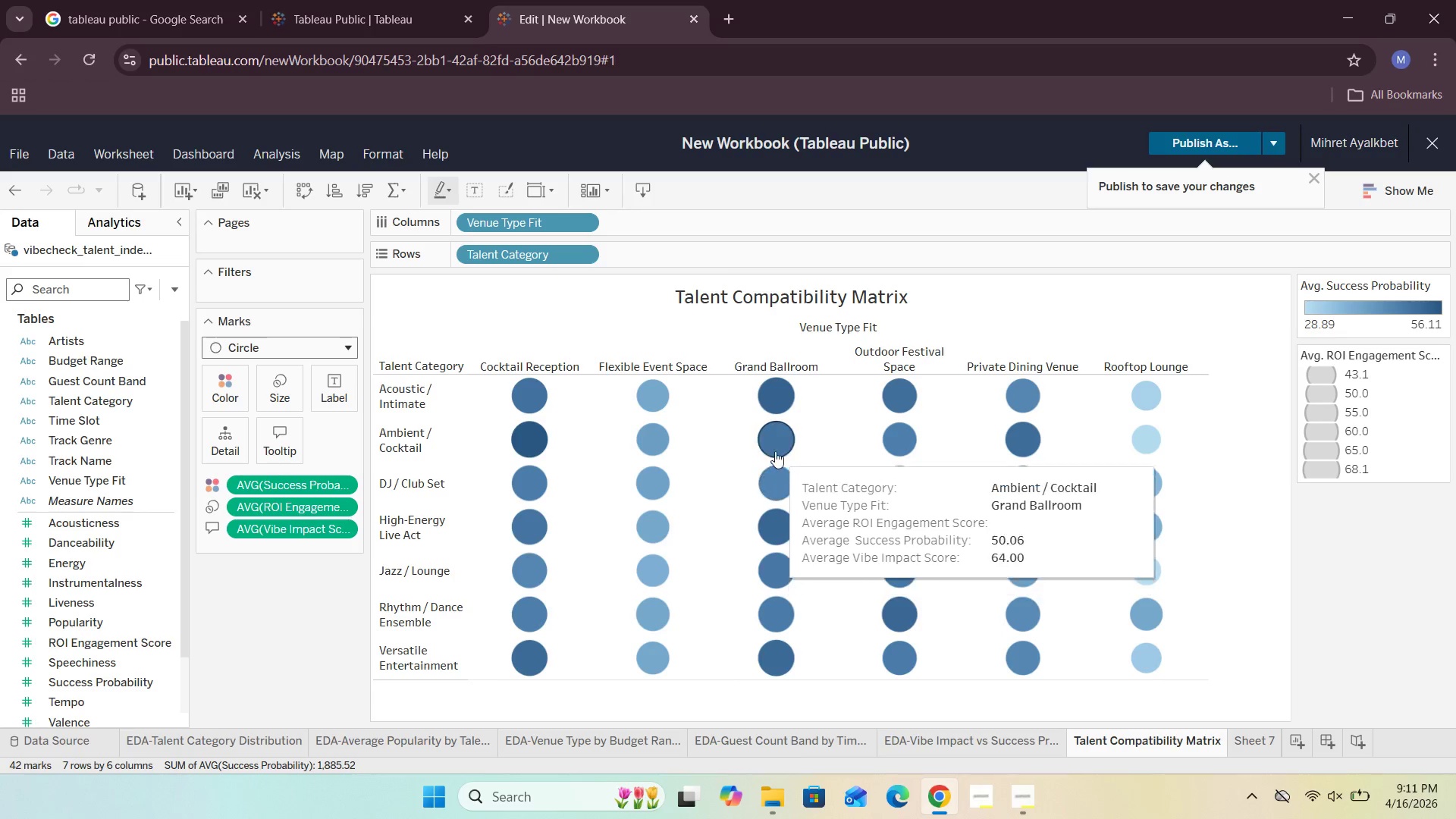 
wait(31.62)
 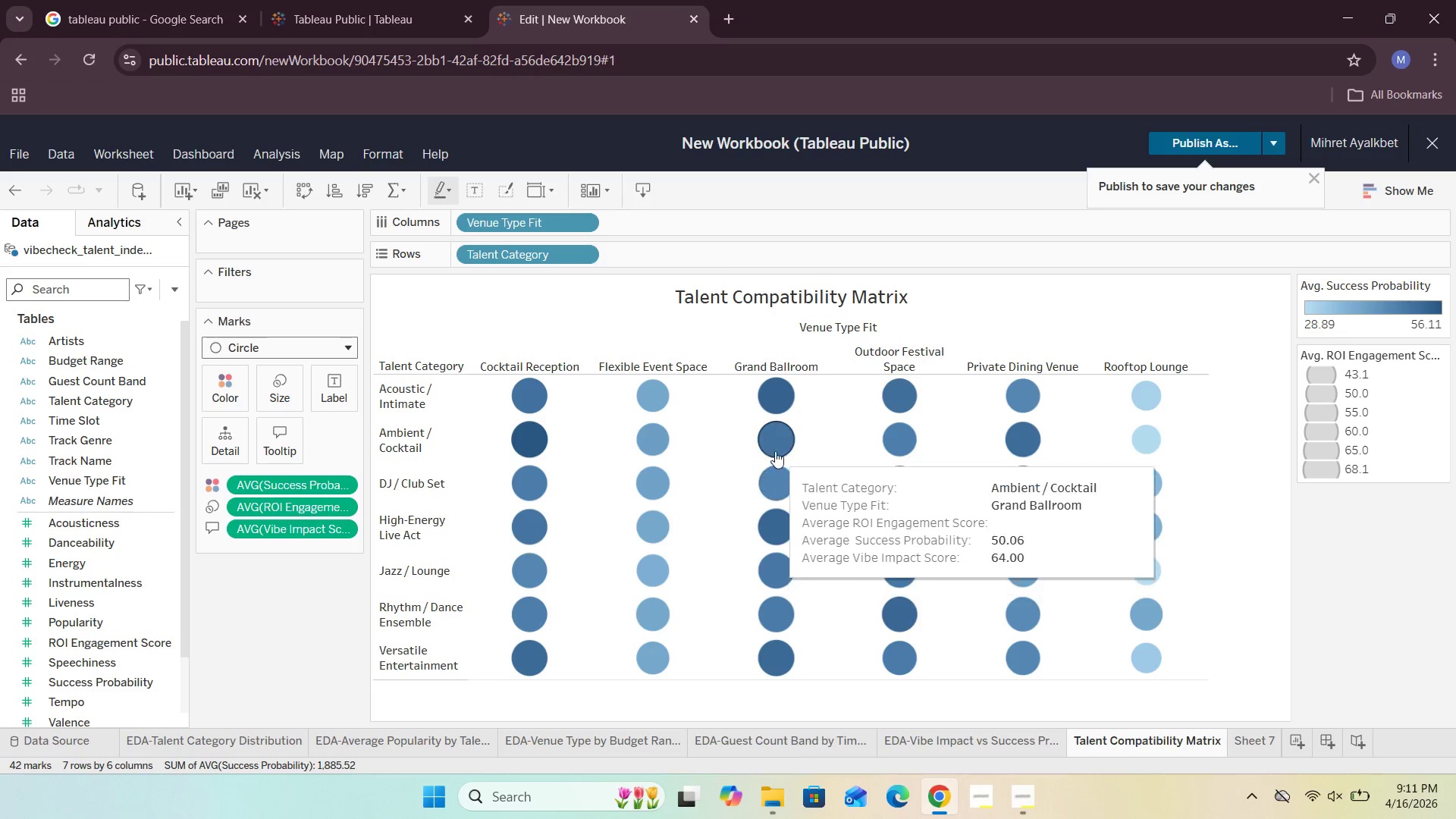 
left_click([410, 436])
 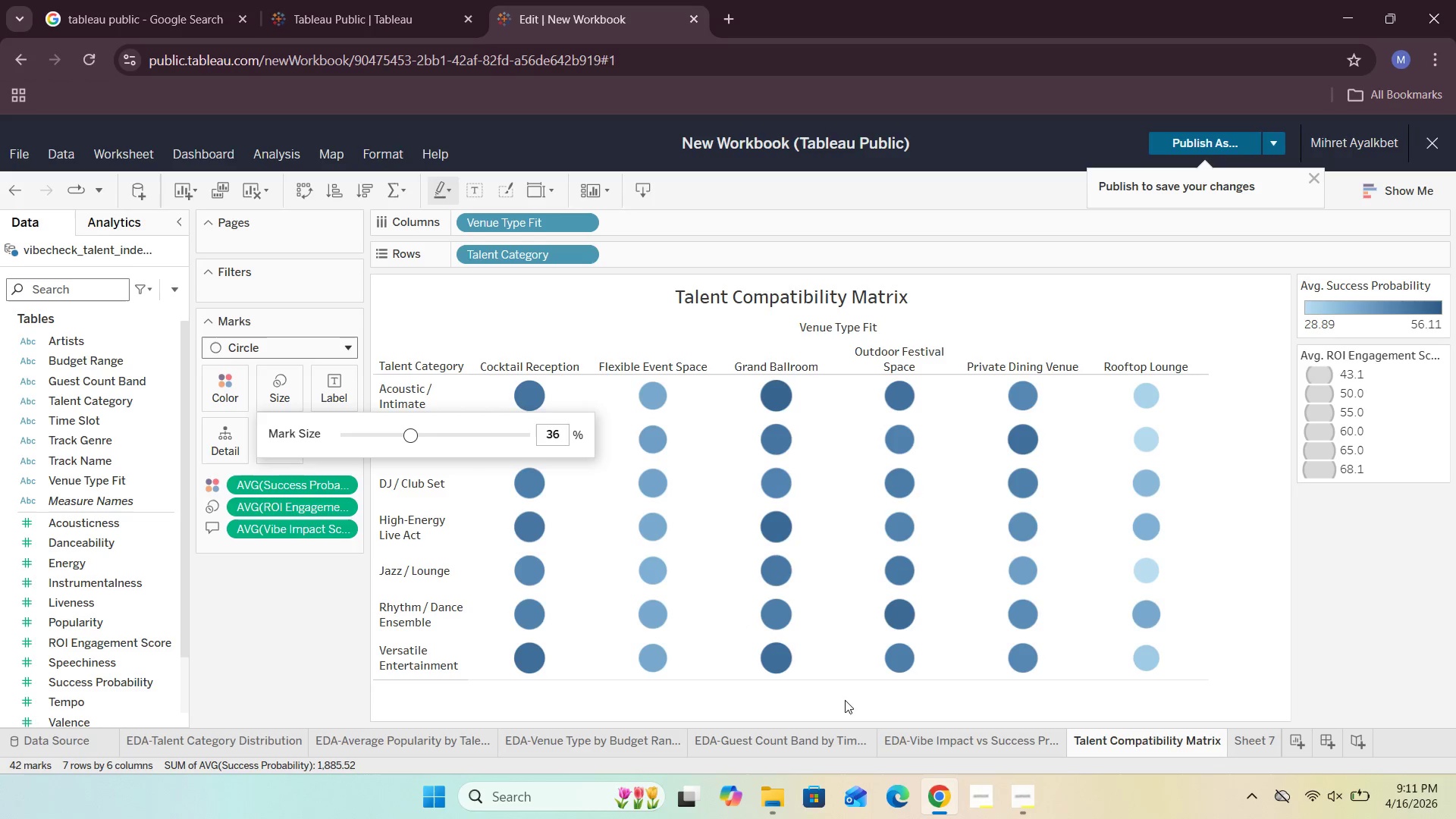 
left_click([1260, 749])
 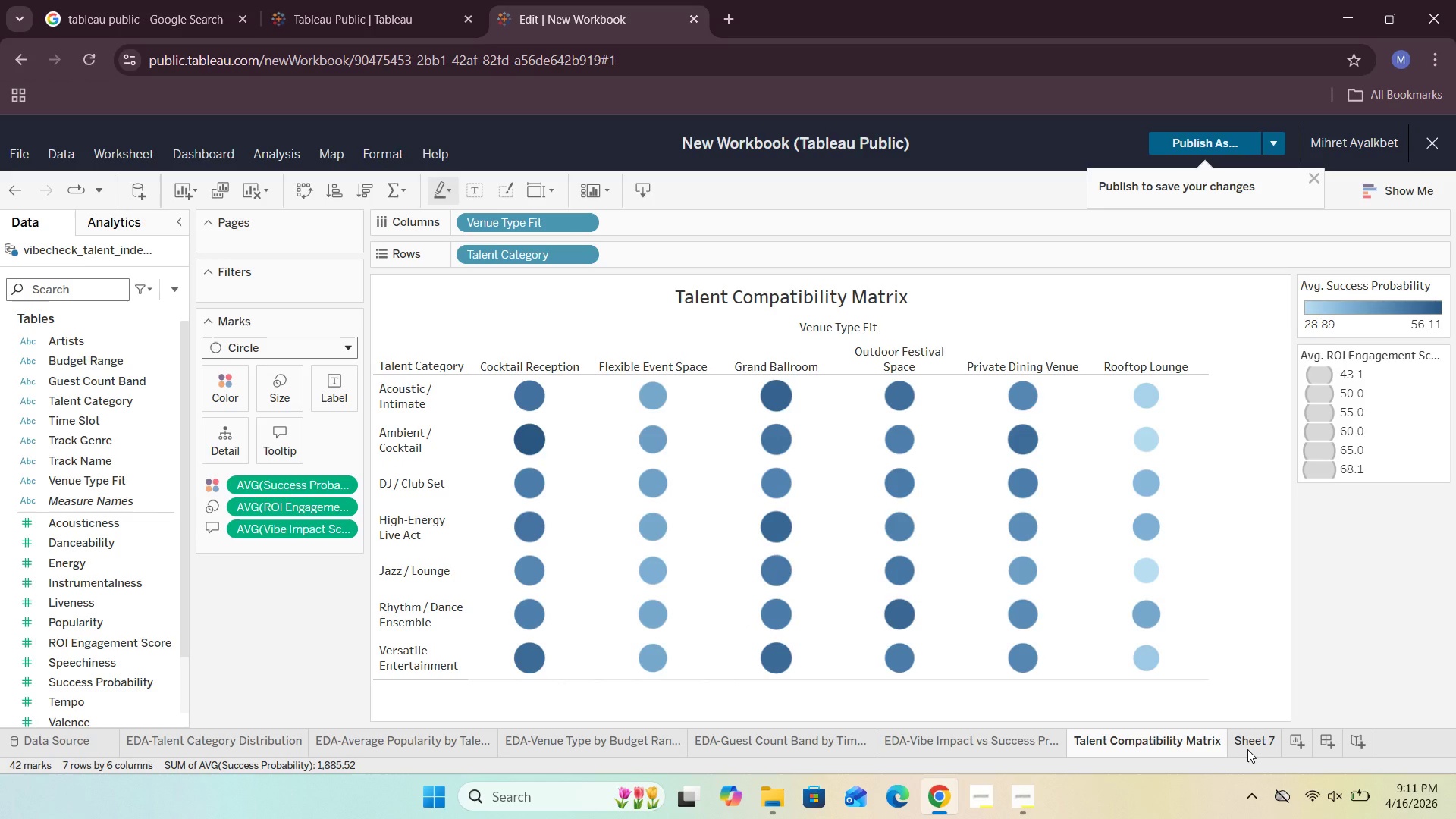 
wait(27.55)
 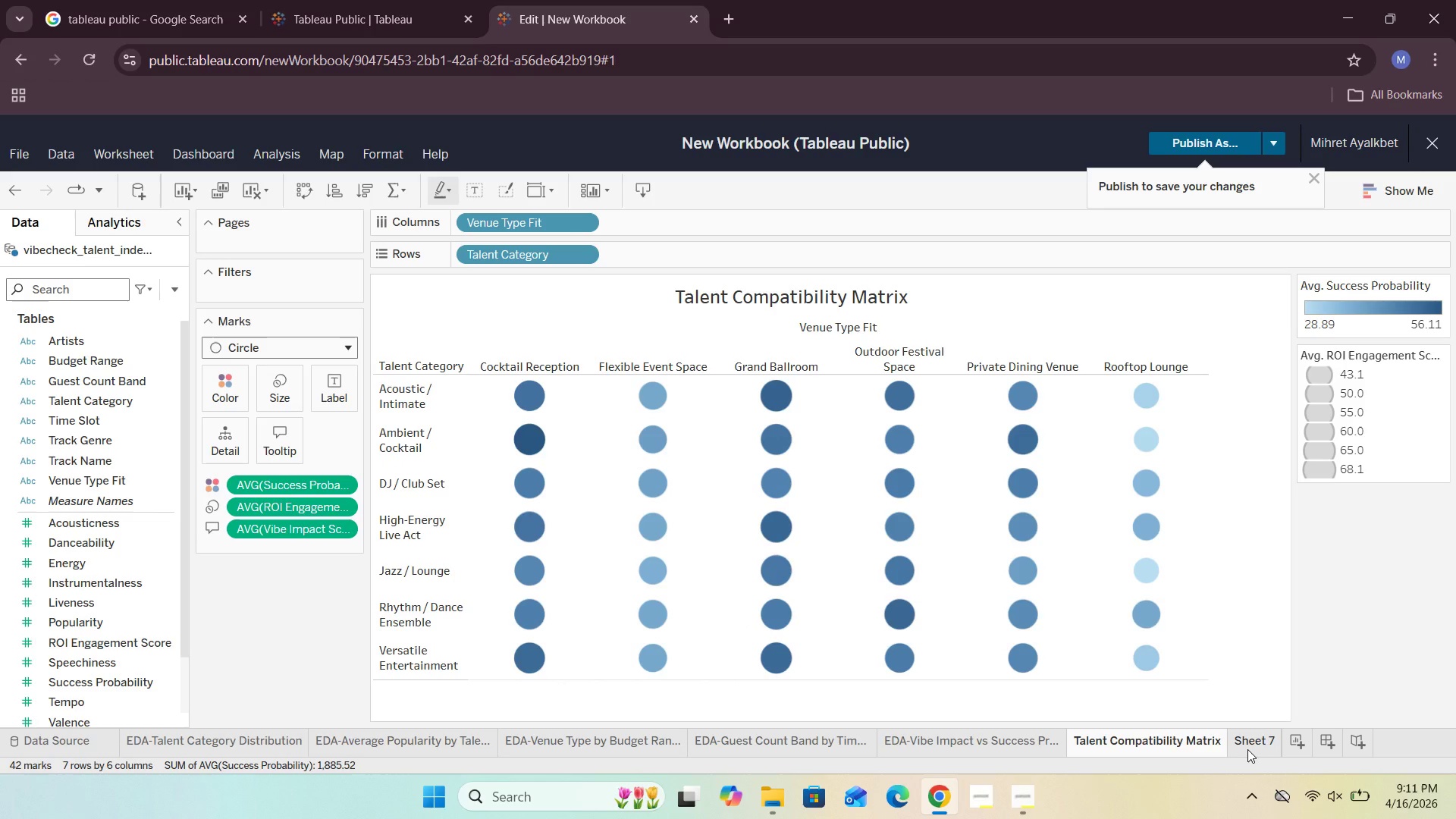 
left_click([1267, 742])
 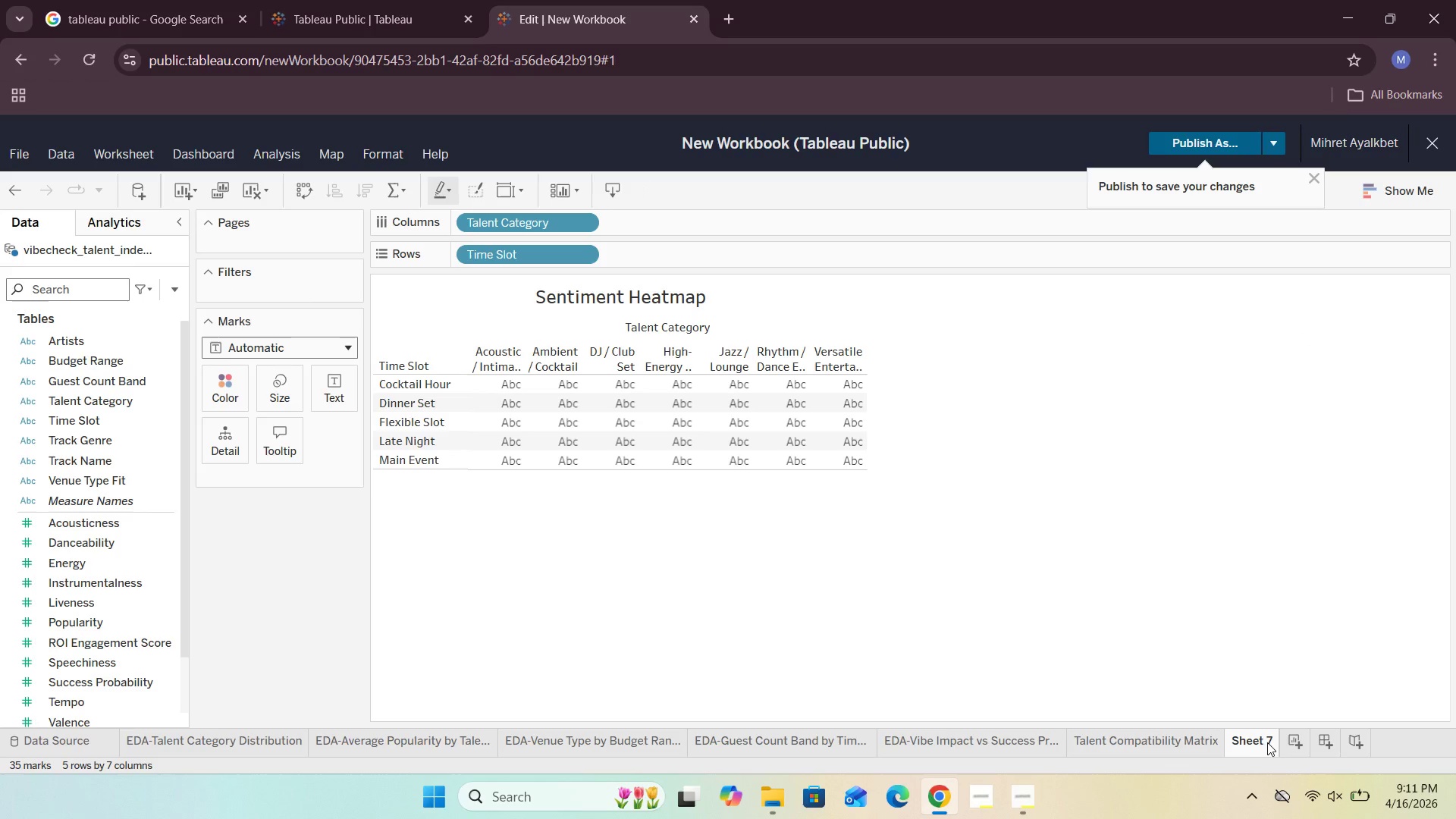 
left_click([1295, 741])
 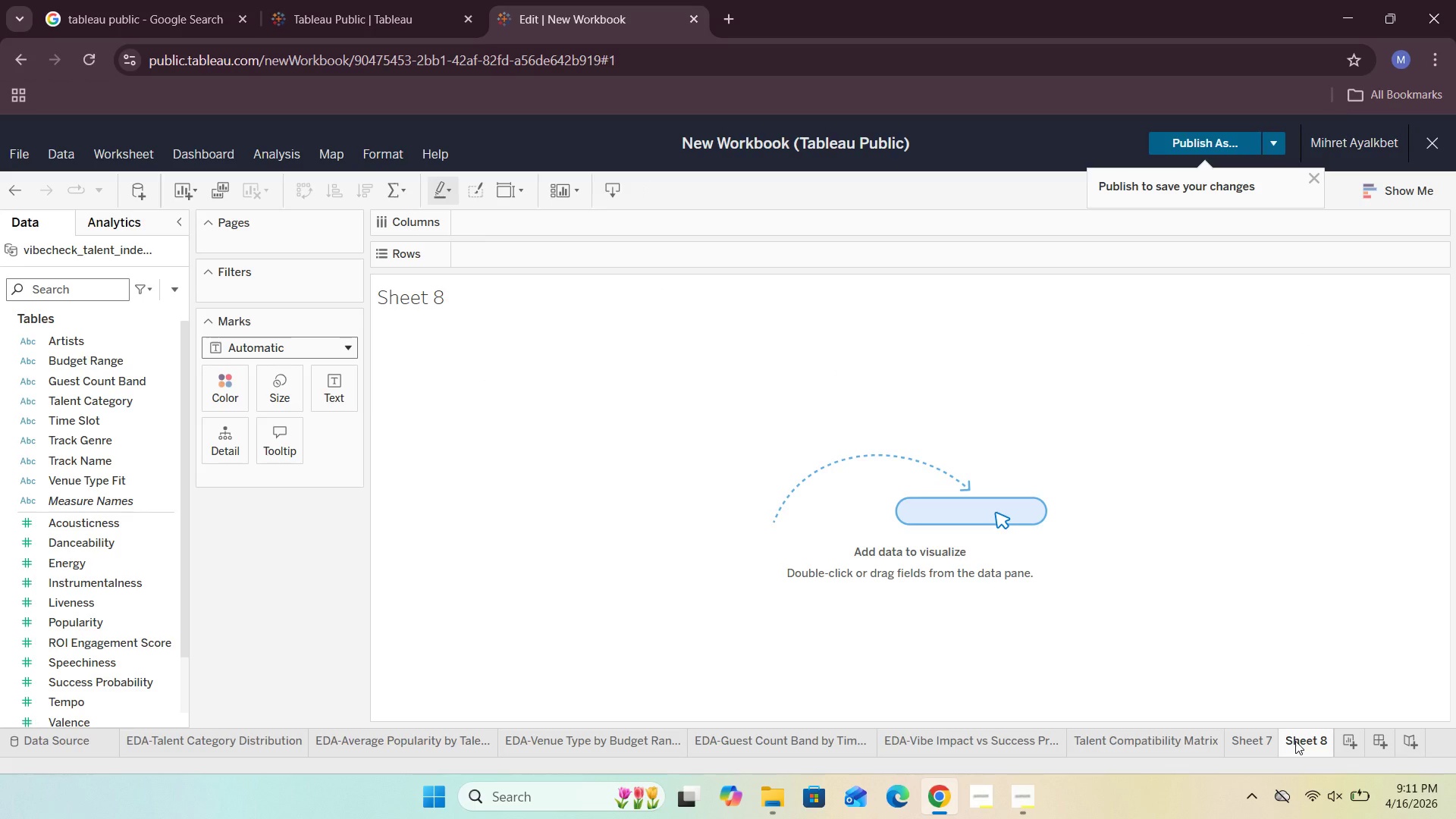 
wait(11.59)
 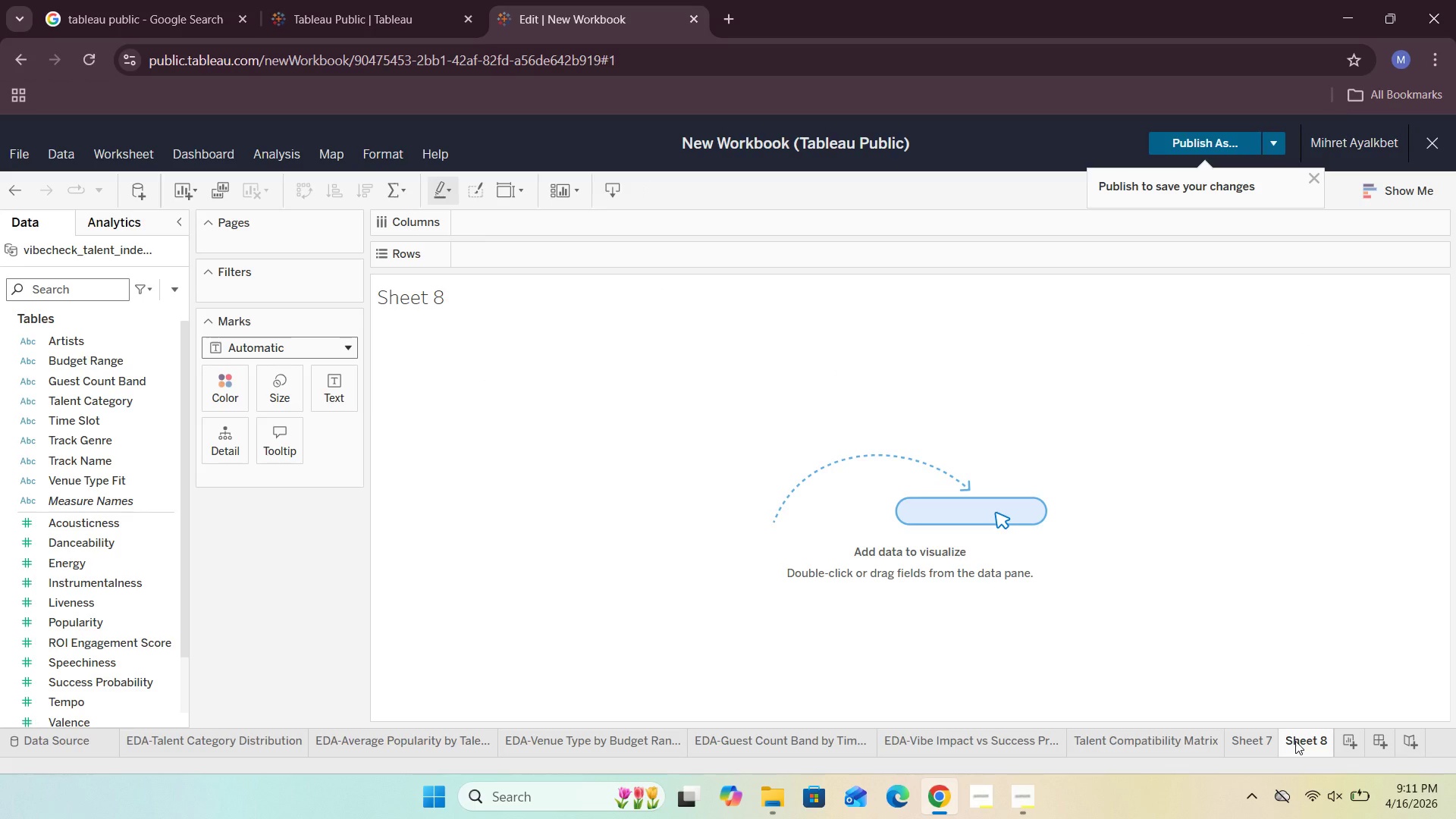 
double_click([1315, 743])
 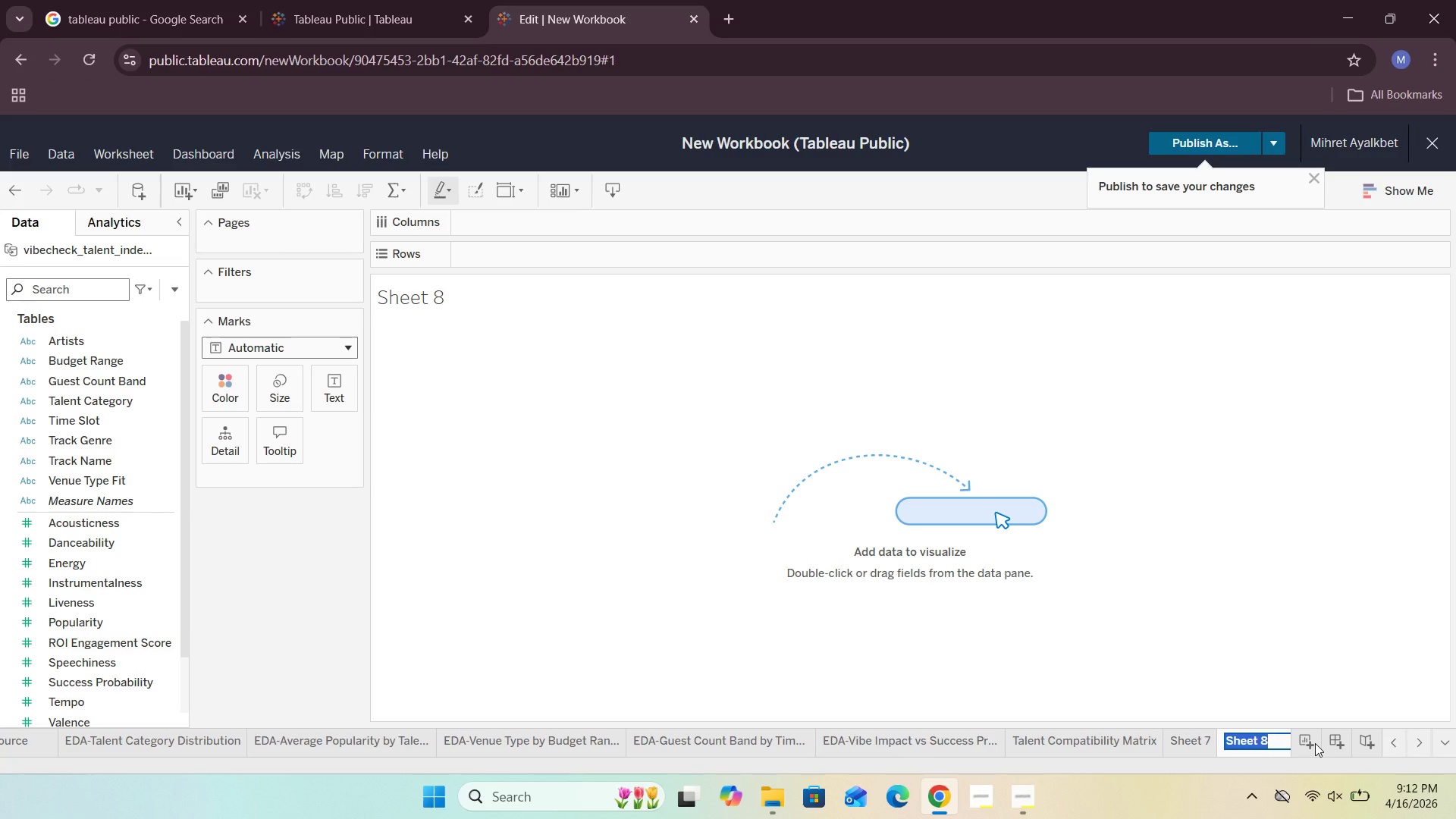 
key(Backspace)
type(Talent-Venue Chord Diagram)
 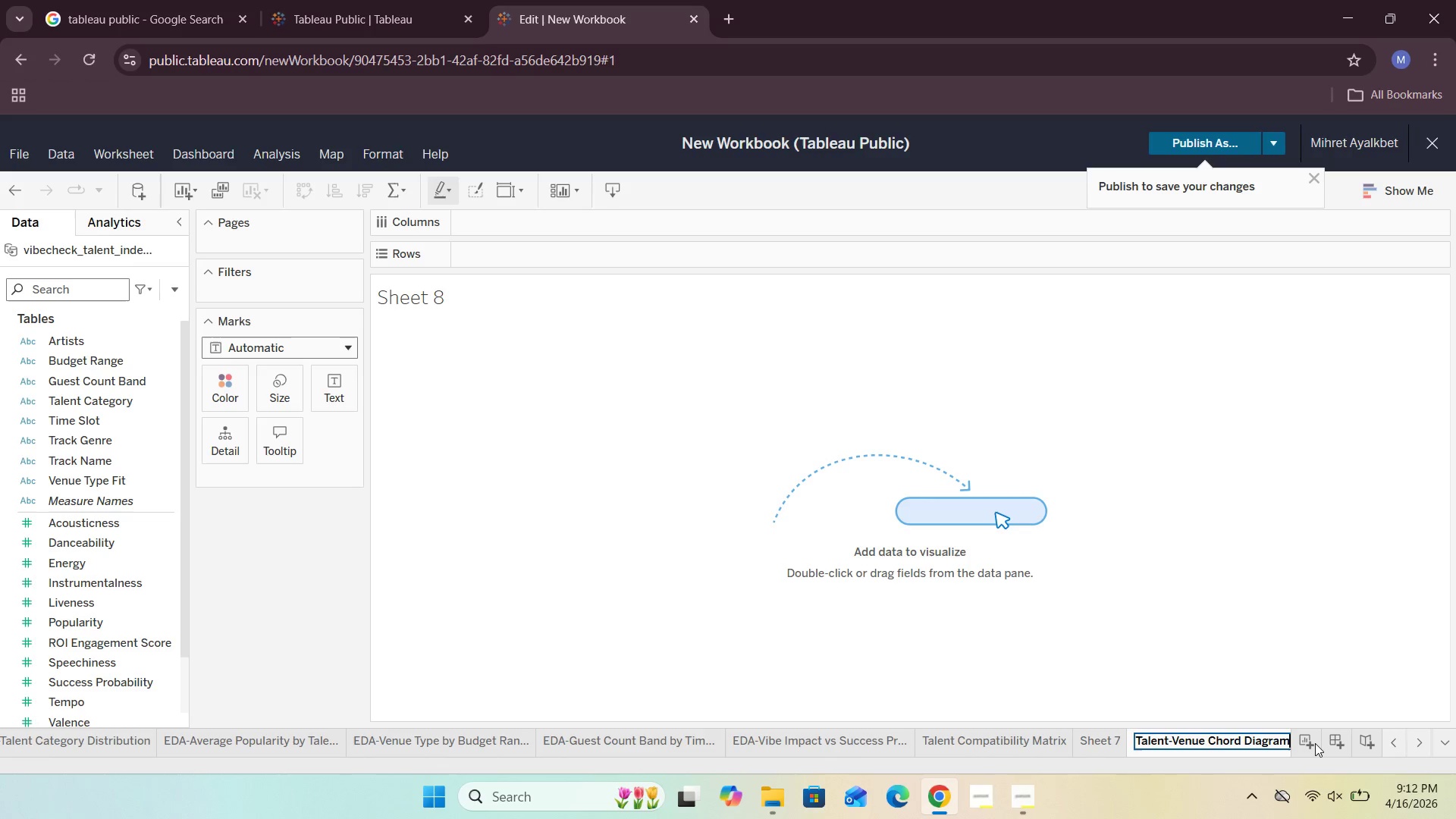 
key(Enter)
 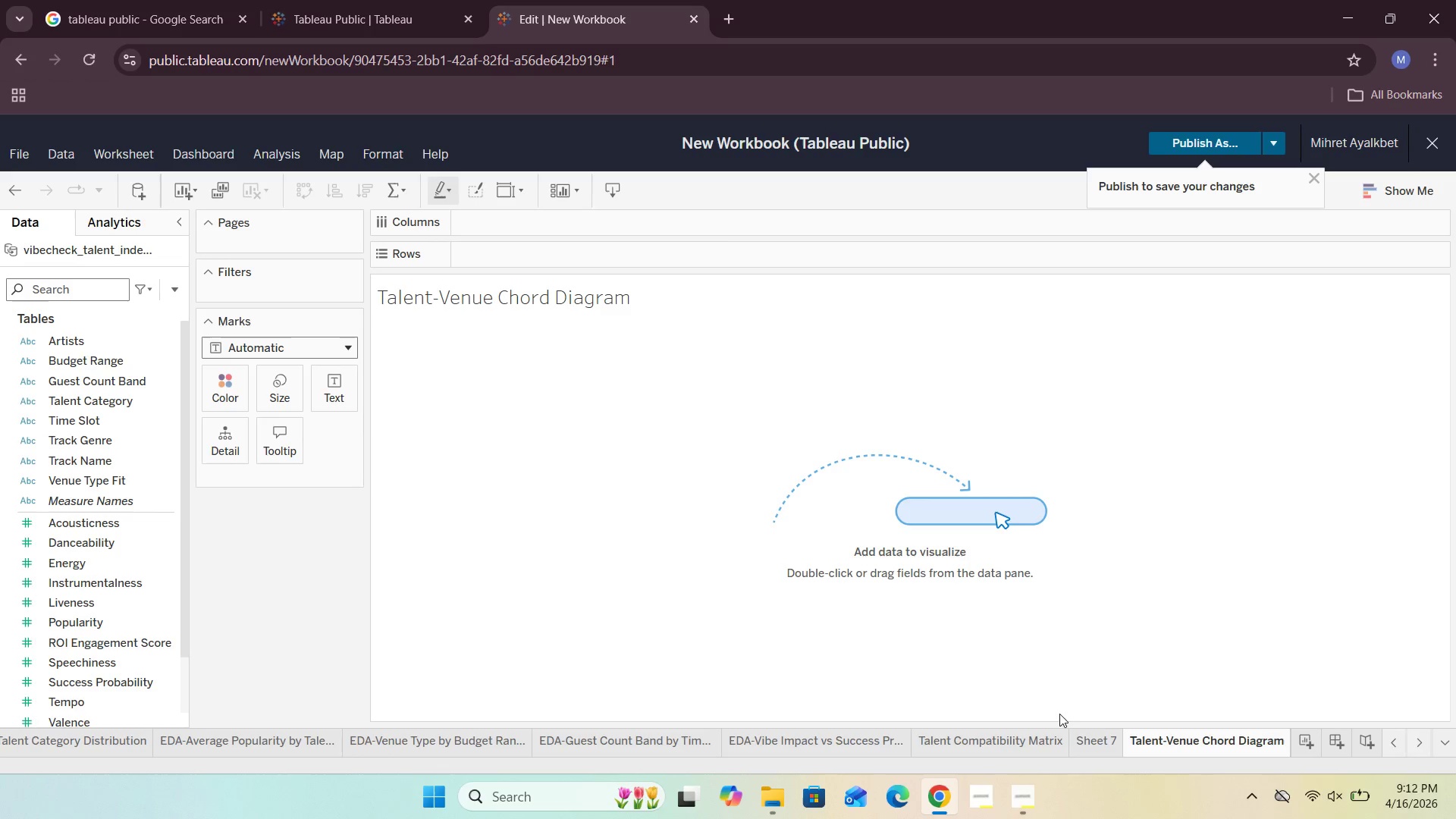 
double_click([592, 301])
 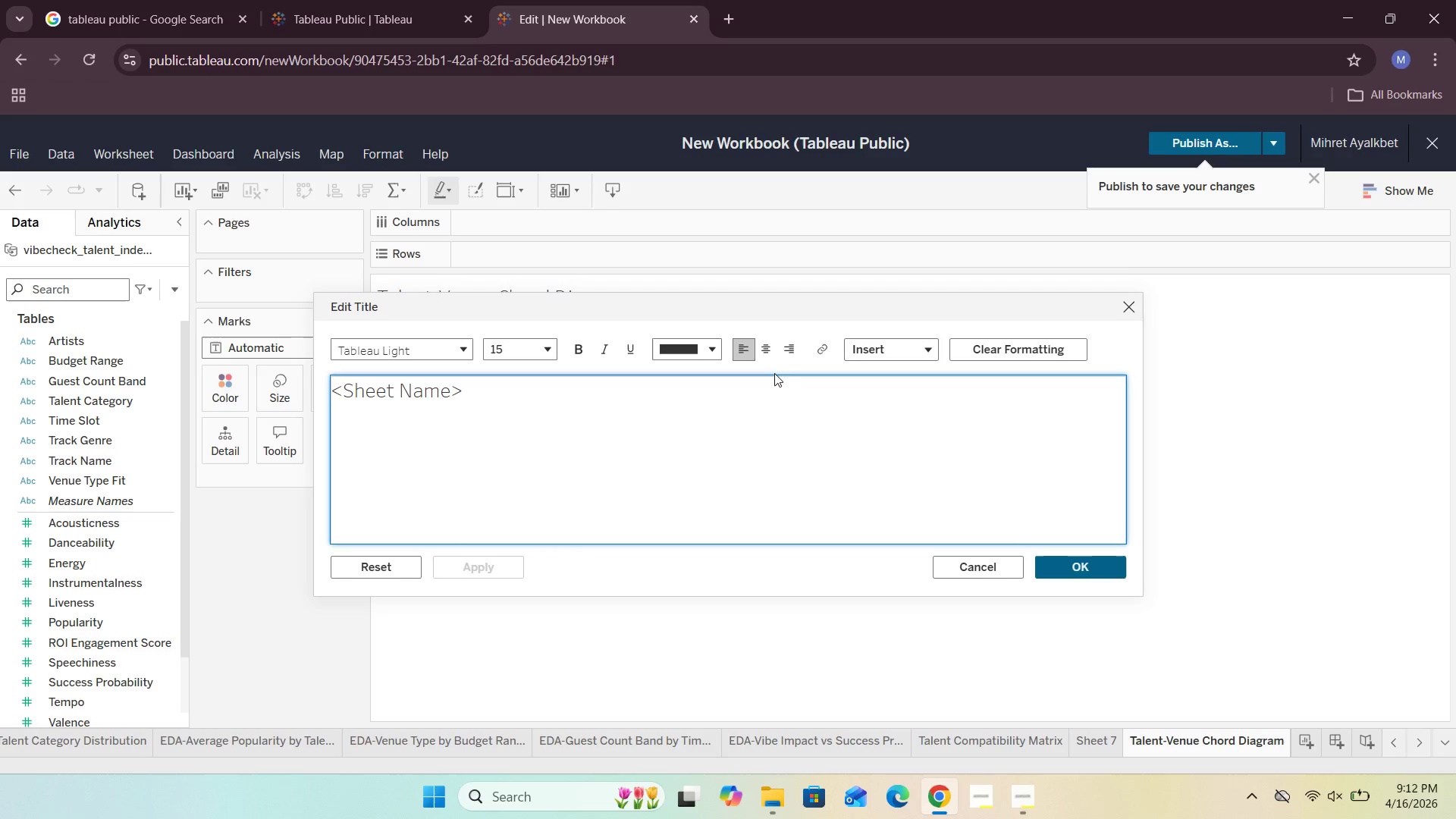 
left_click([763, 354])
 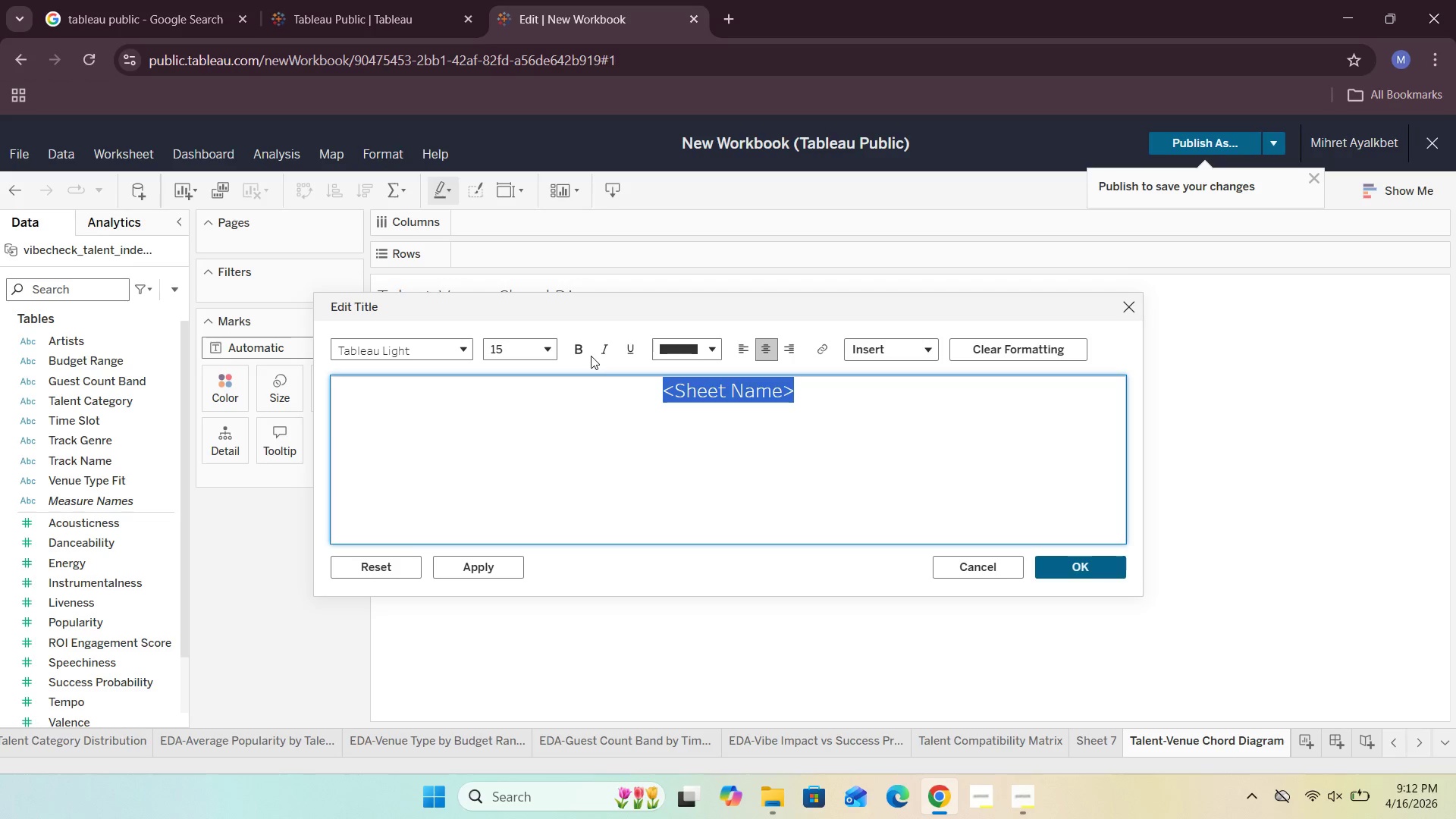 
left_click([579, 347])
 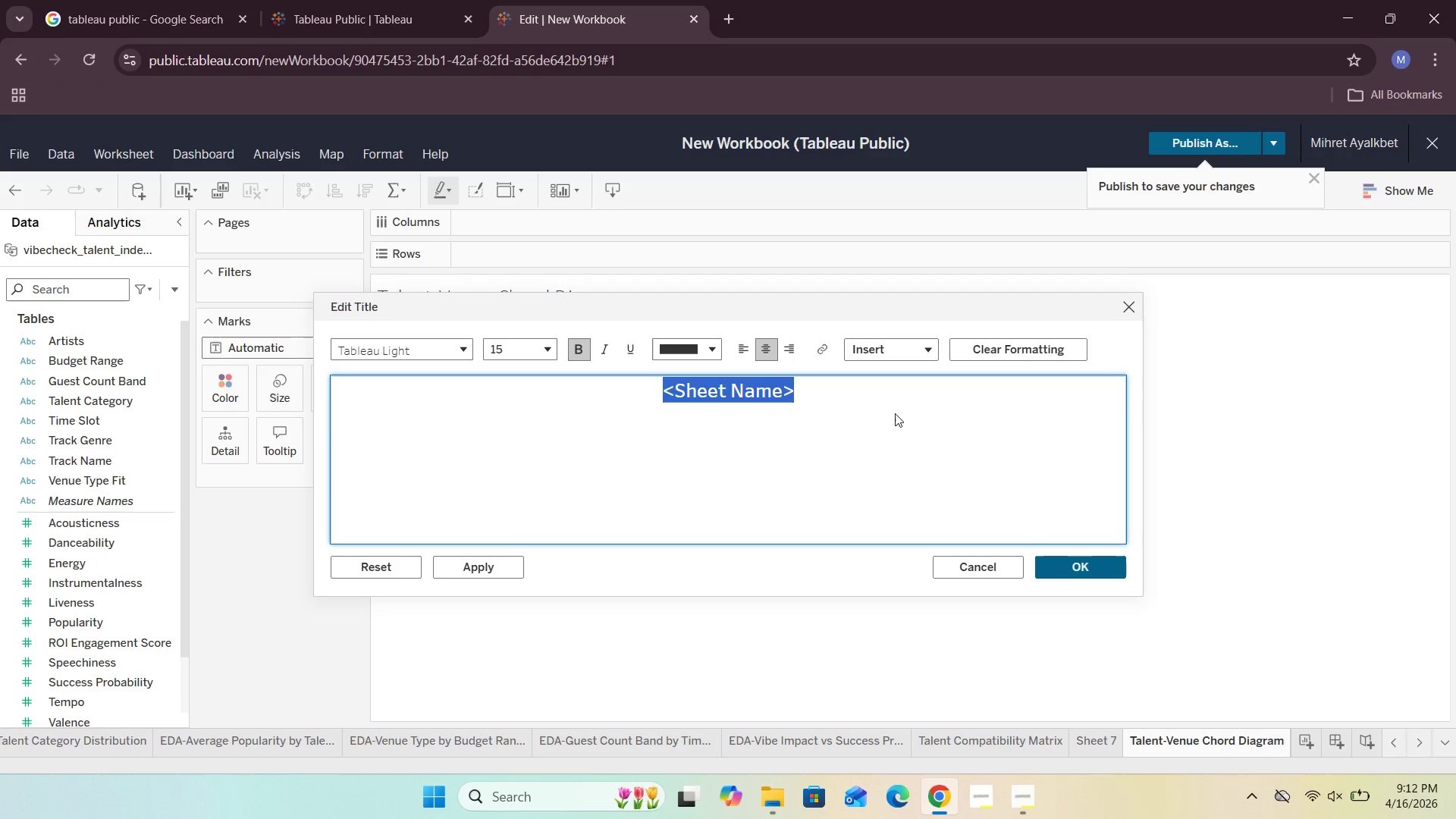 
left_click([937, 431])
 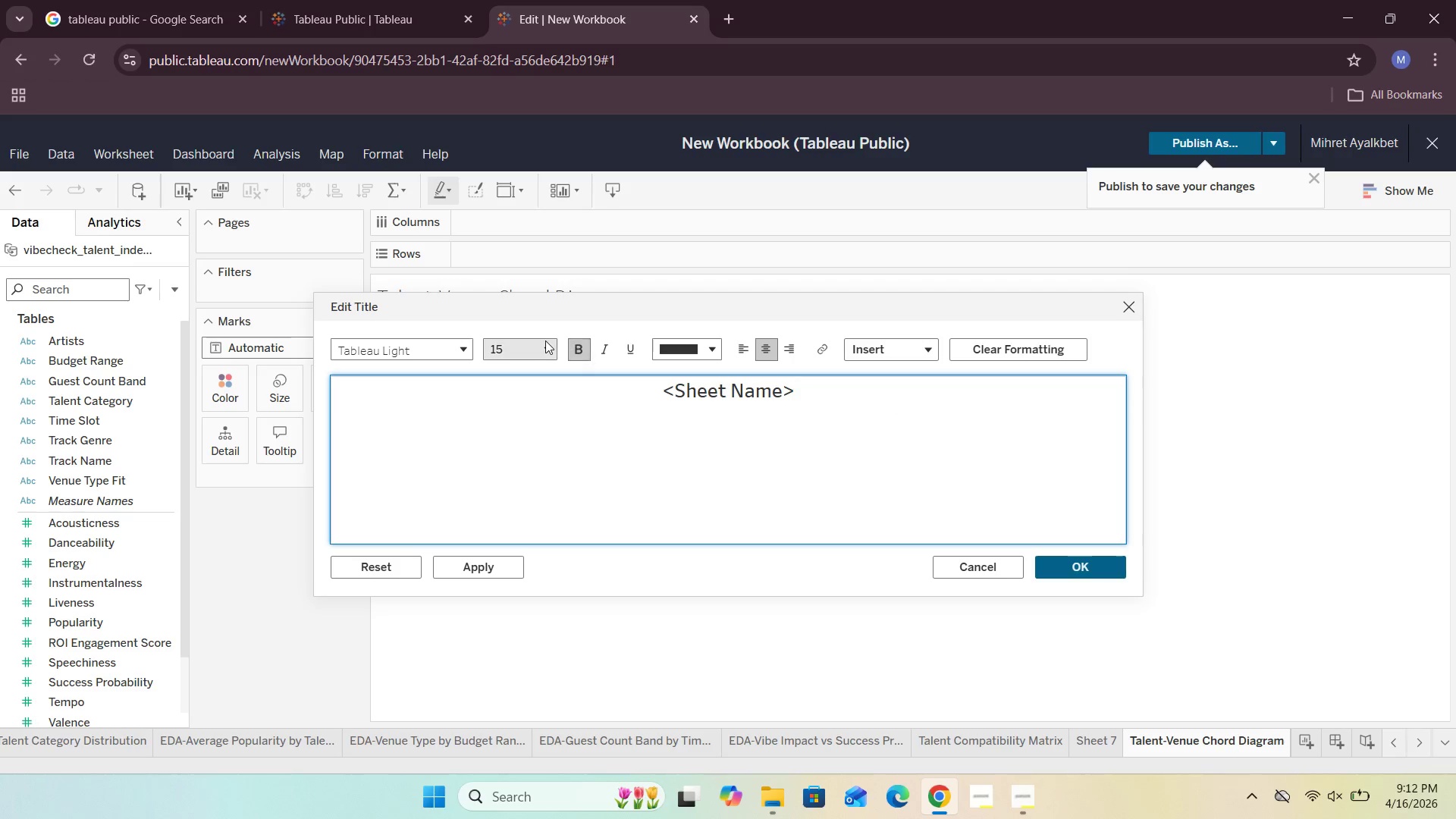 
left_click([545, 340])
 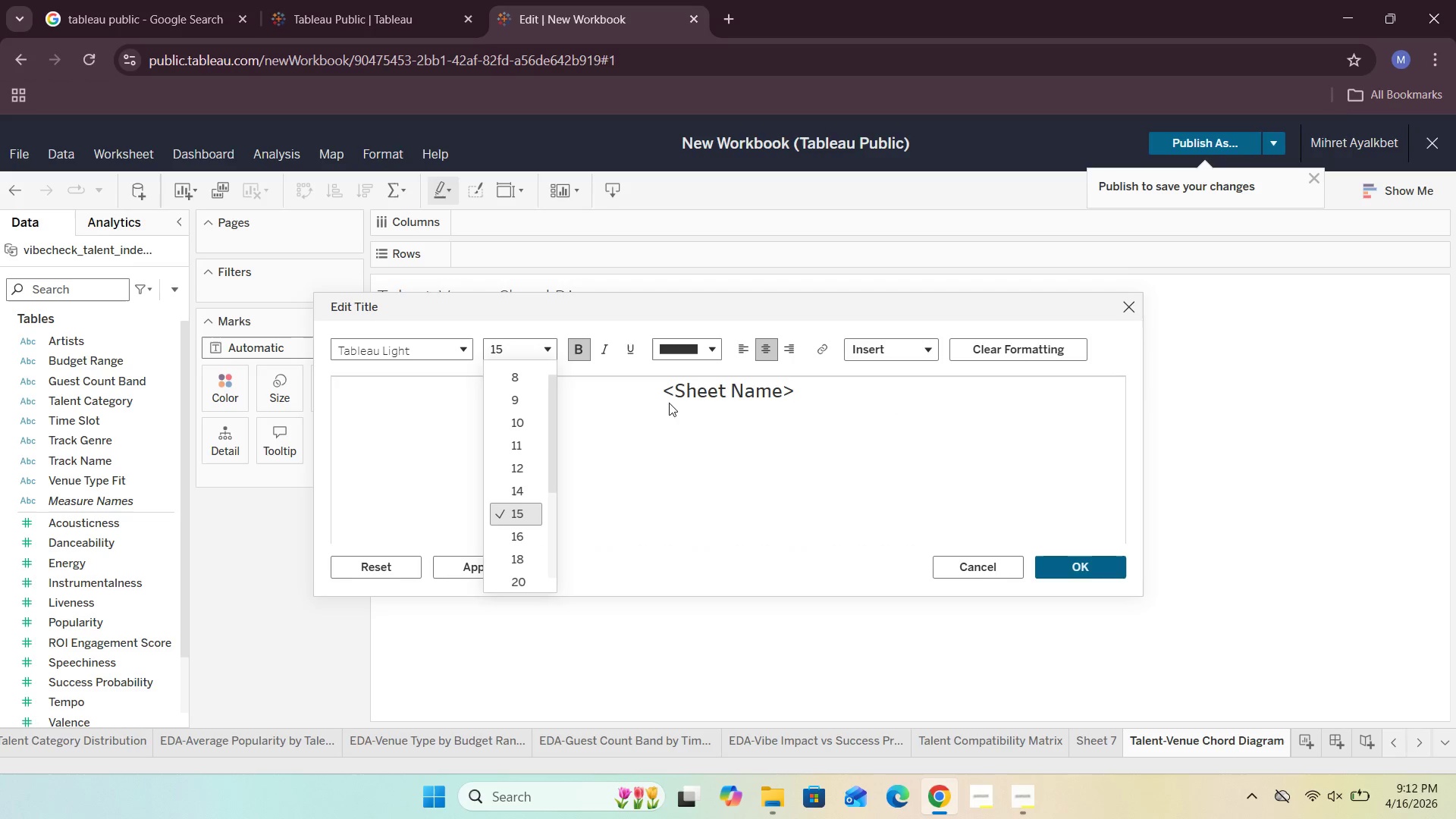 
left_click_drag(start_coordinate=[809, 386], to_coordinate=[648, 387])
 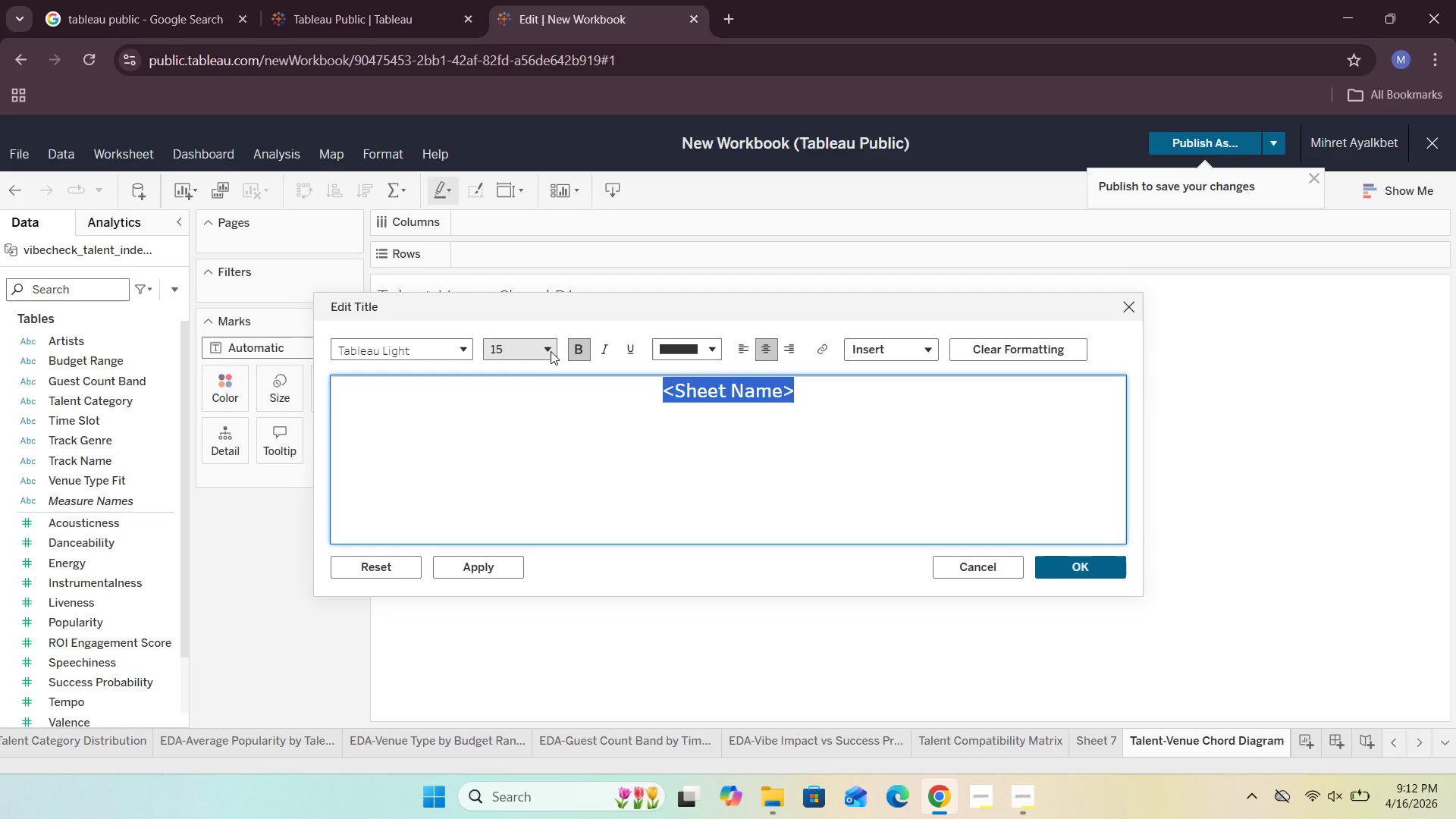 
left_click([550, 346])
 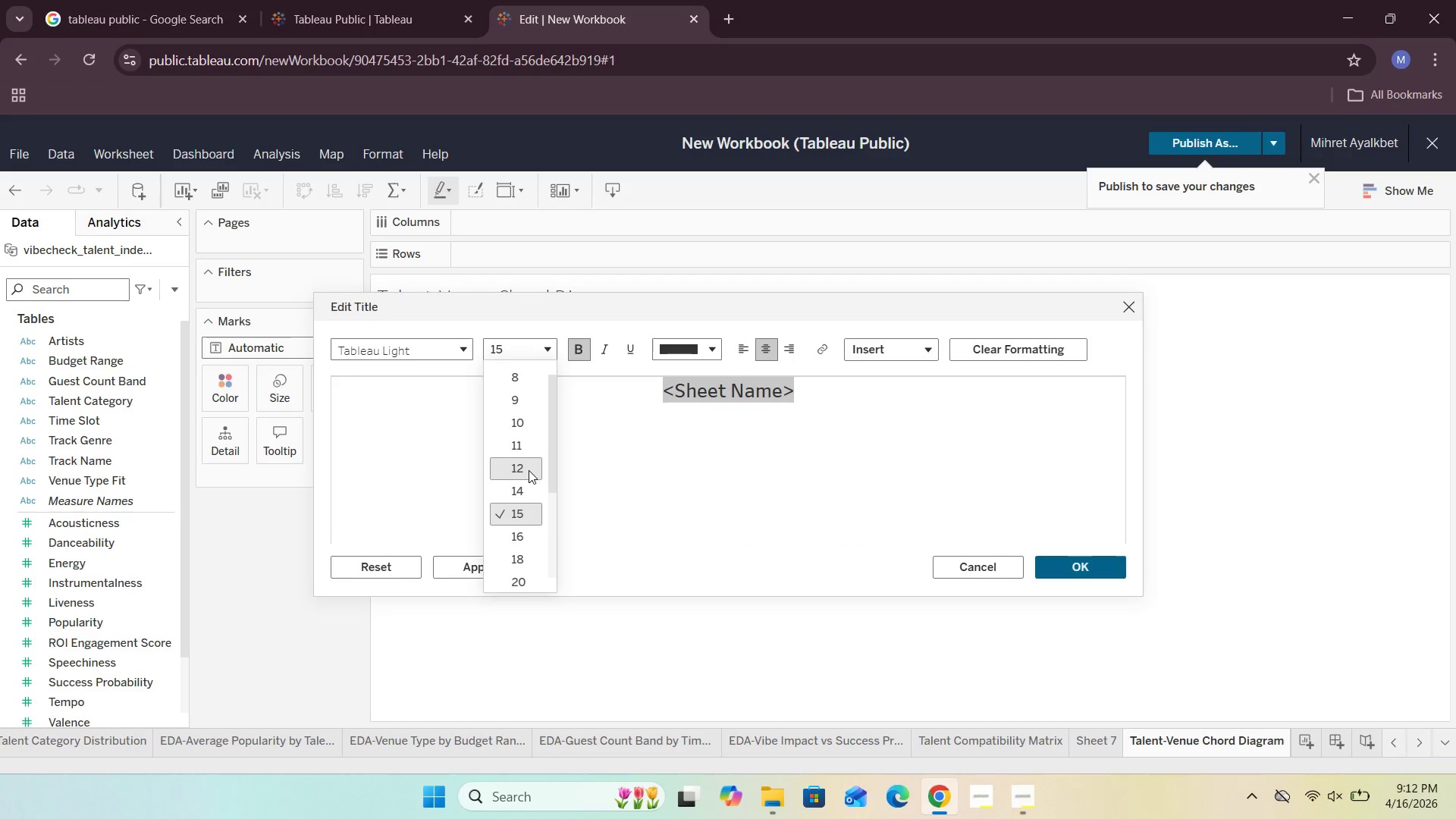 
left_click([527, 484])
 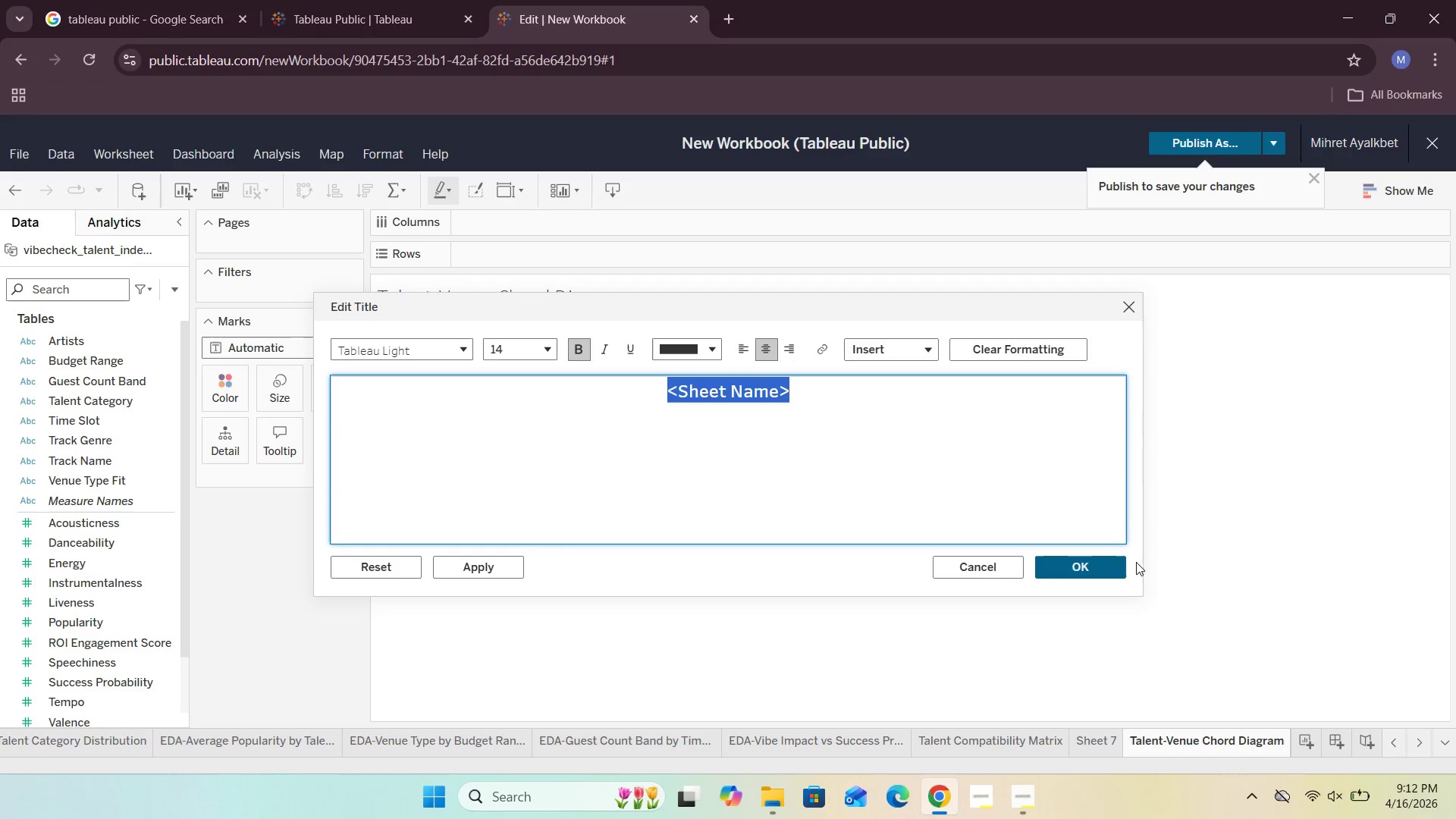 
left_click([1074, 568])
 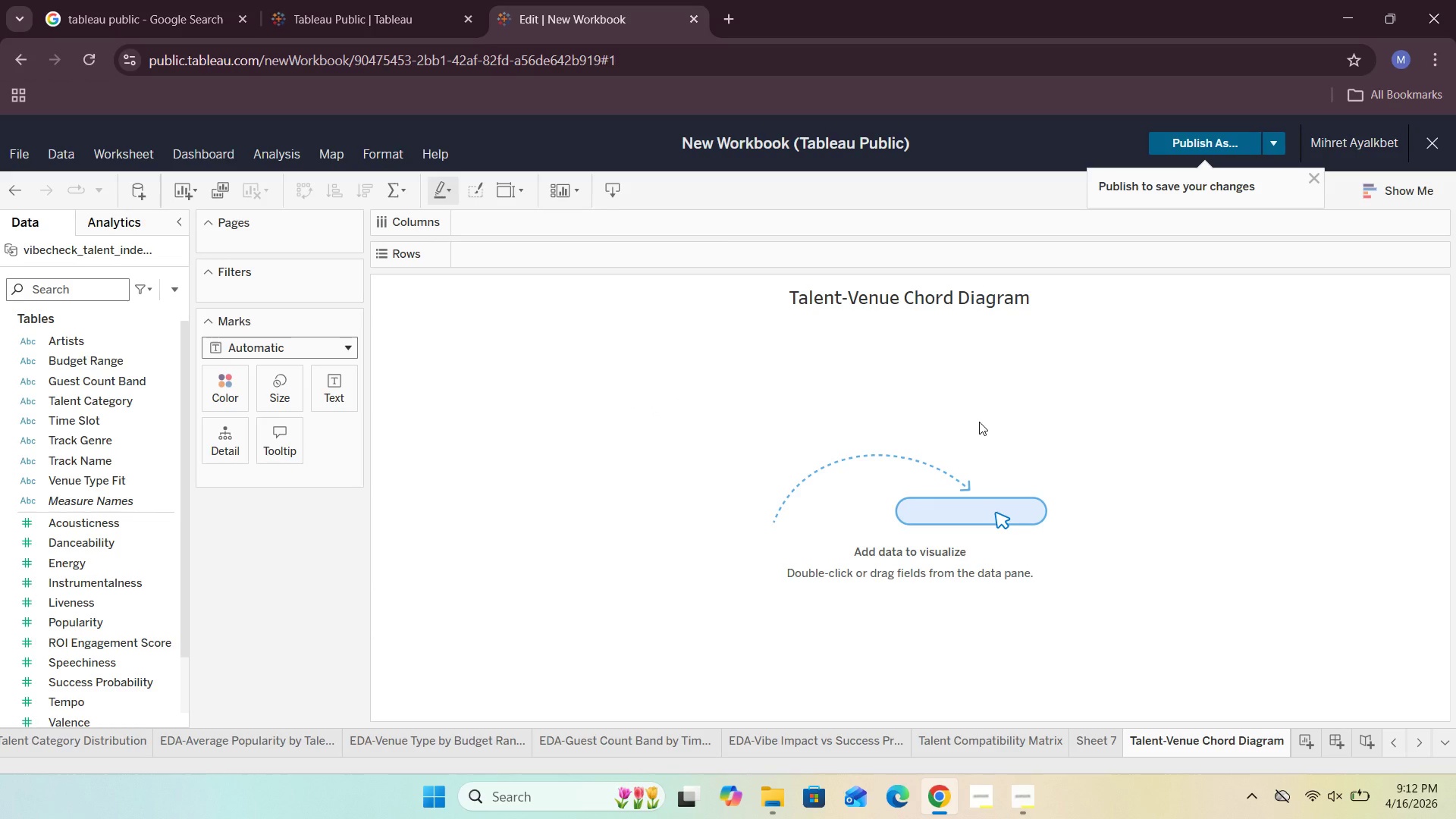 
wait(11.86)
 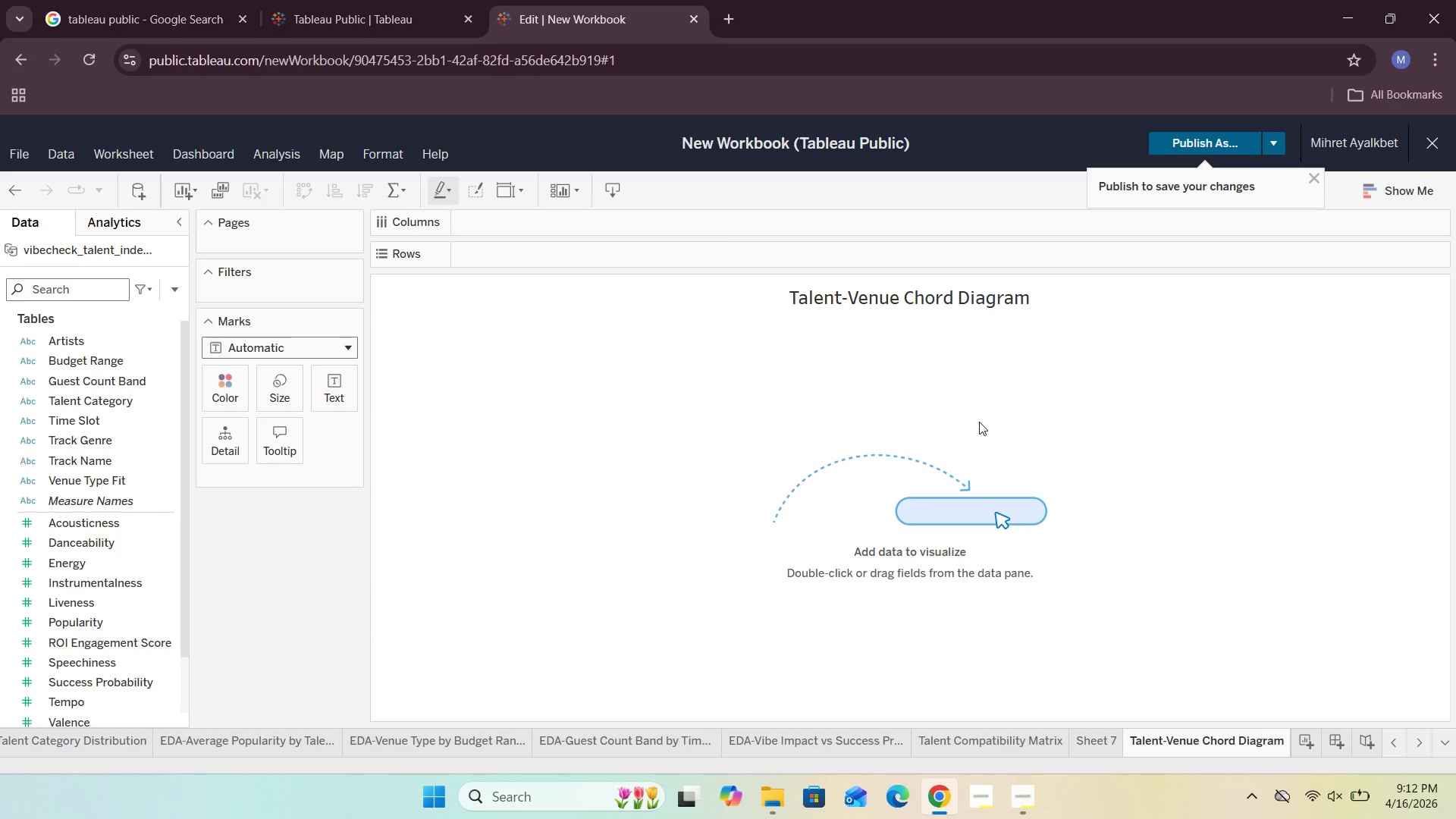 
left_click([174, 296])
 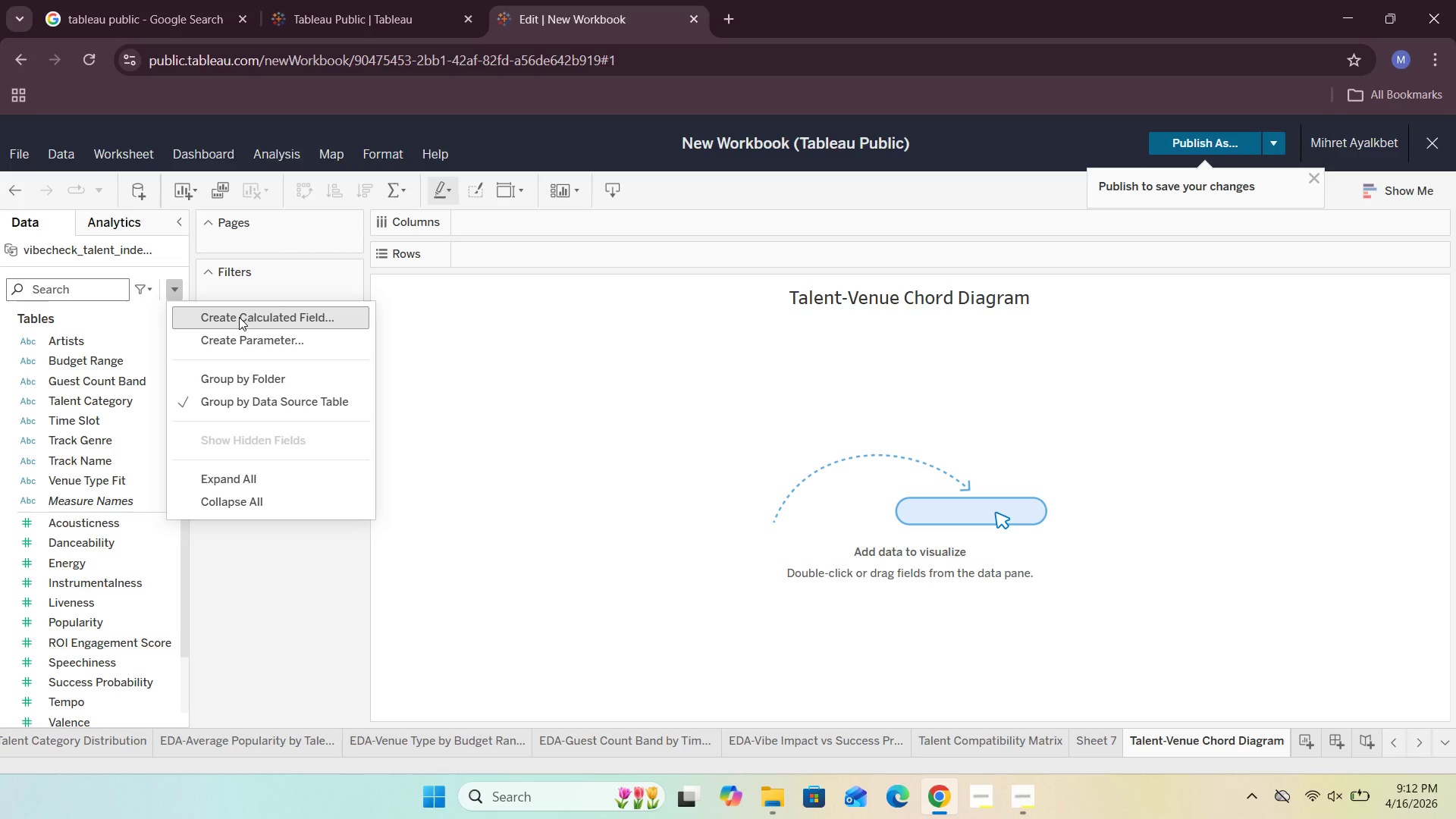 
left_click([243, 317])
 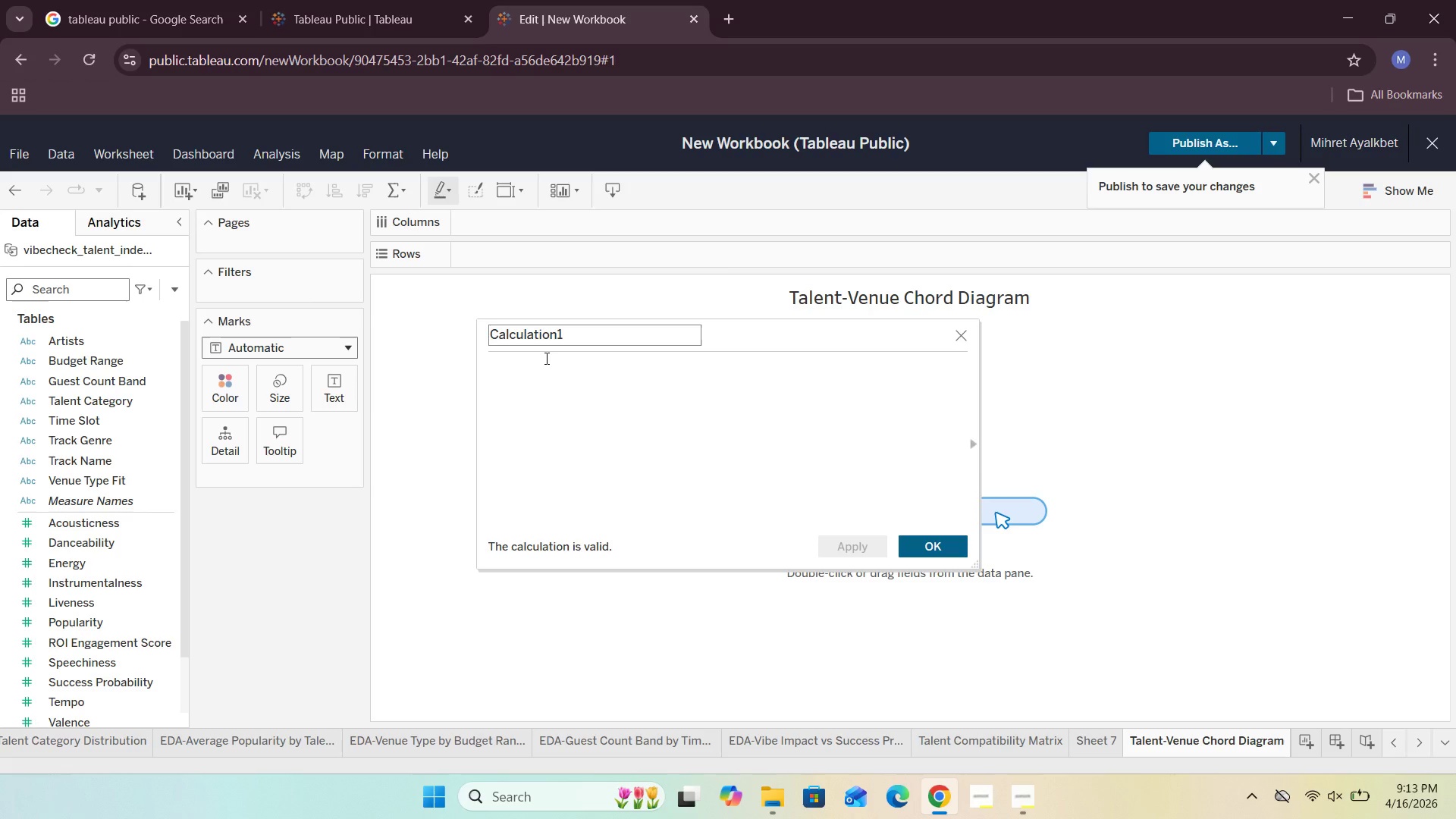 
wait(15.66)
 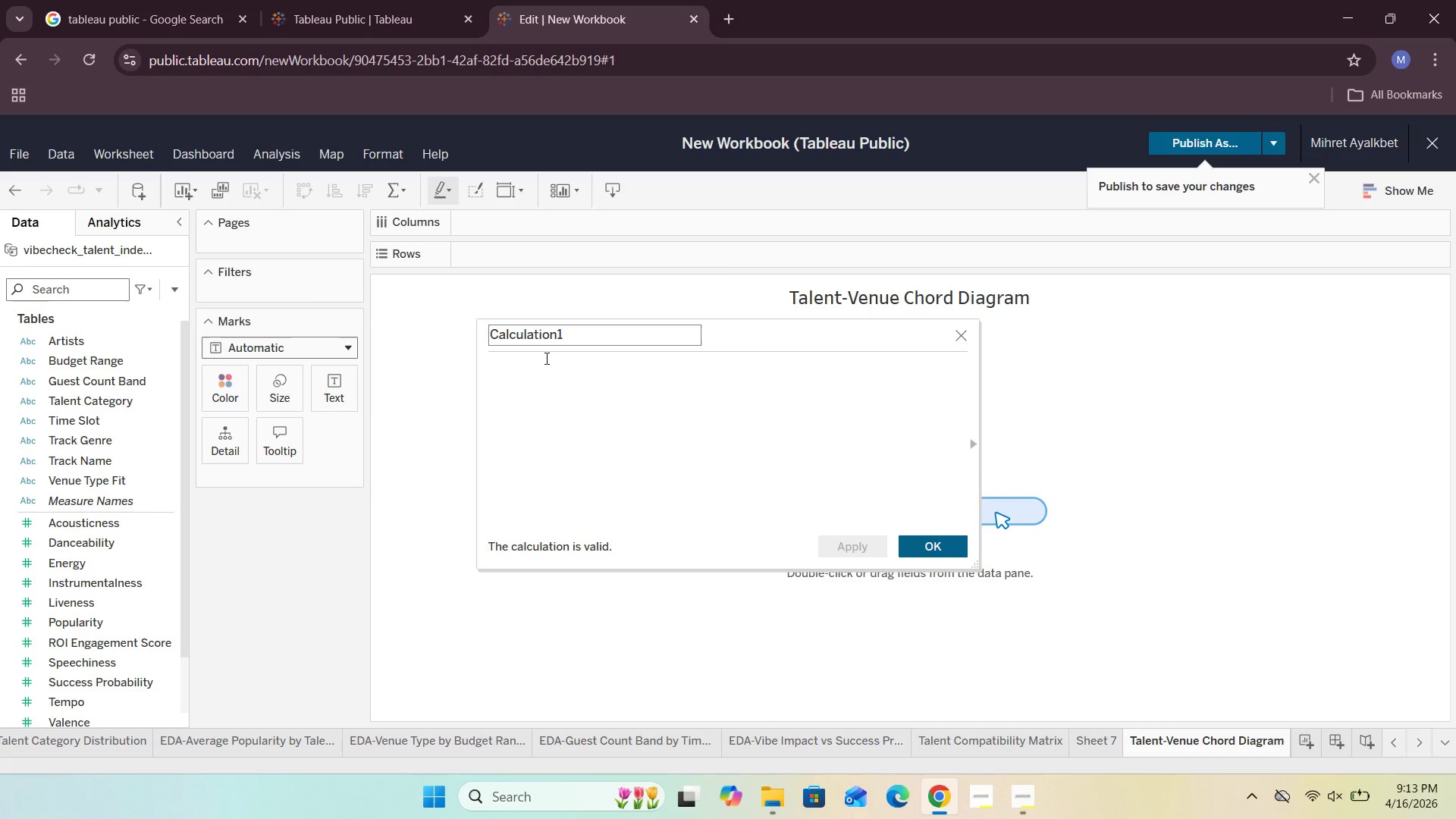 
left_click([574, 328])
 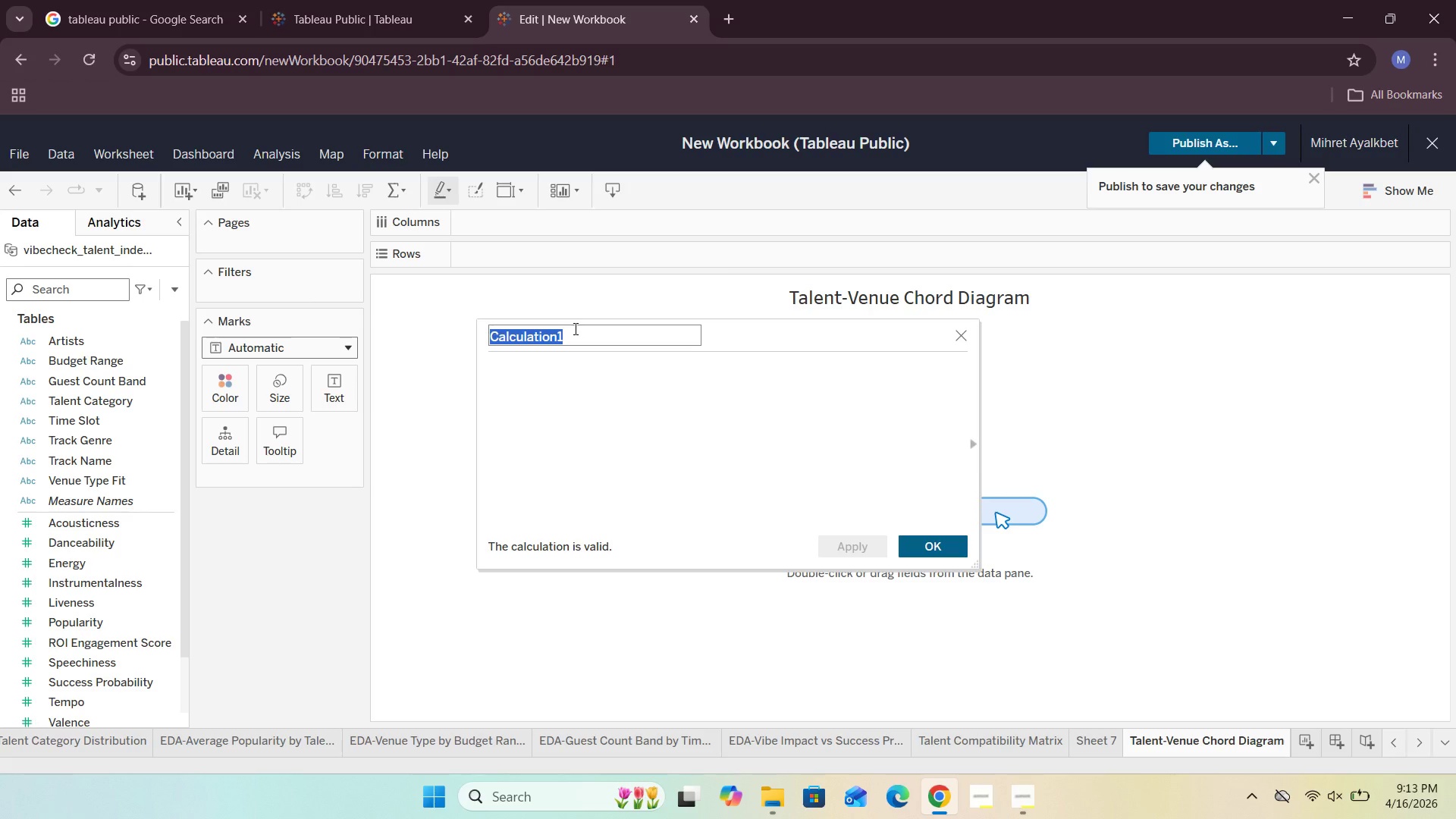 
wait(5.22)
 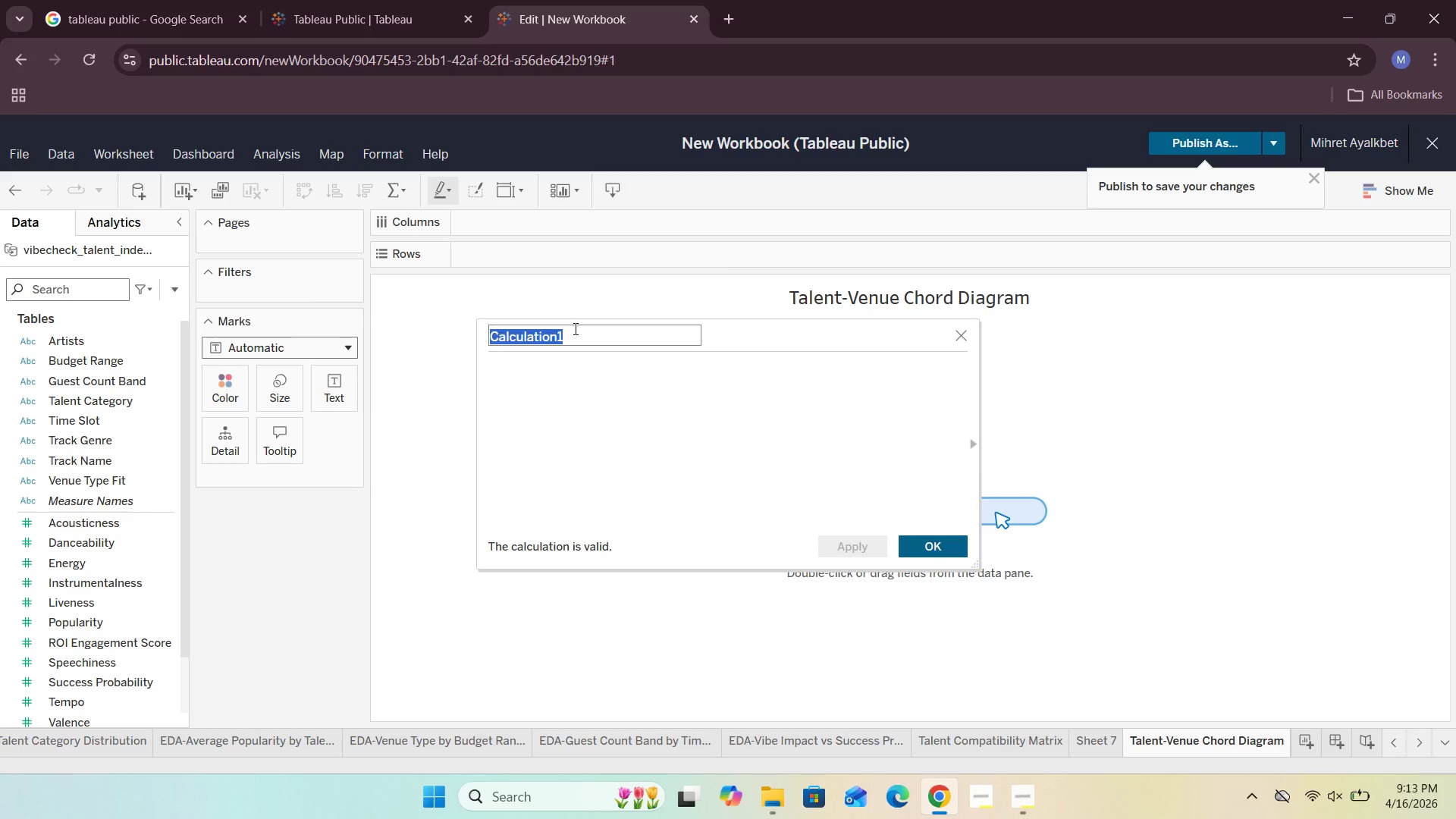 
key(Backspace)
type(Connection Strength)
 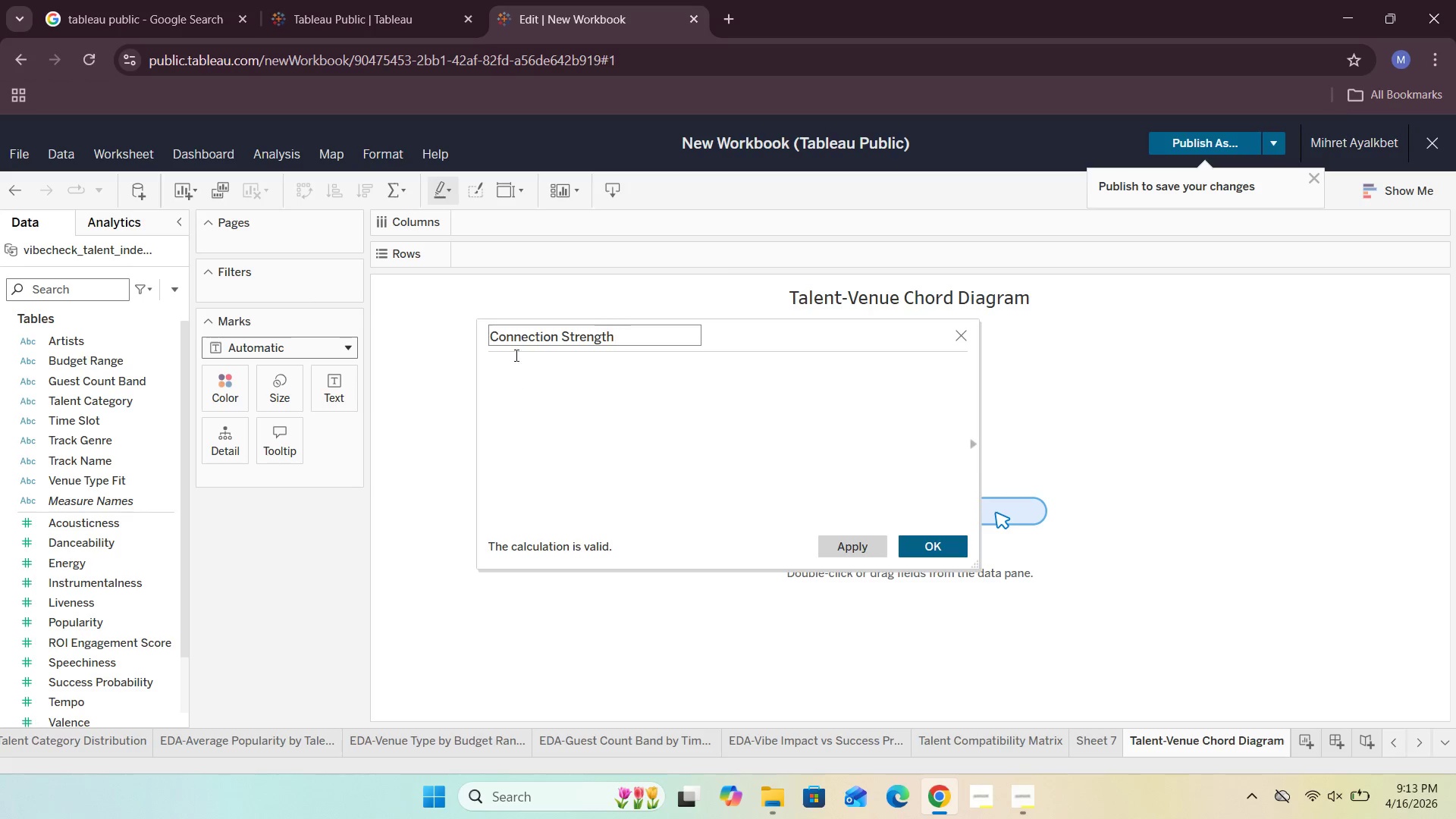 
left_click([519, 376])
 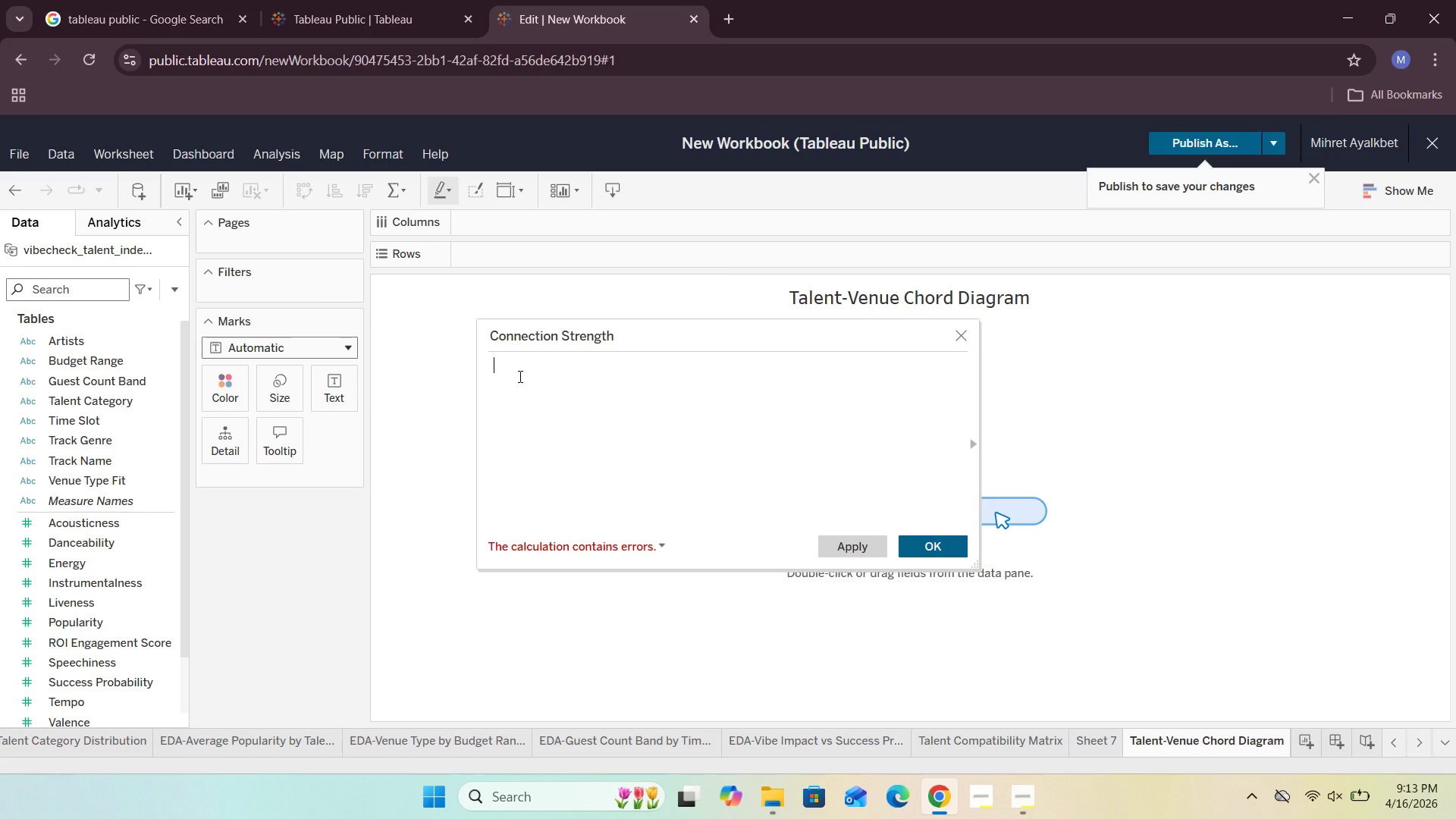 
type(AVG(0)
key(Backspace)
type())
 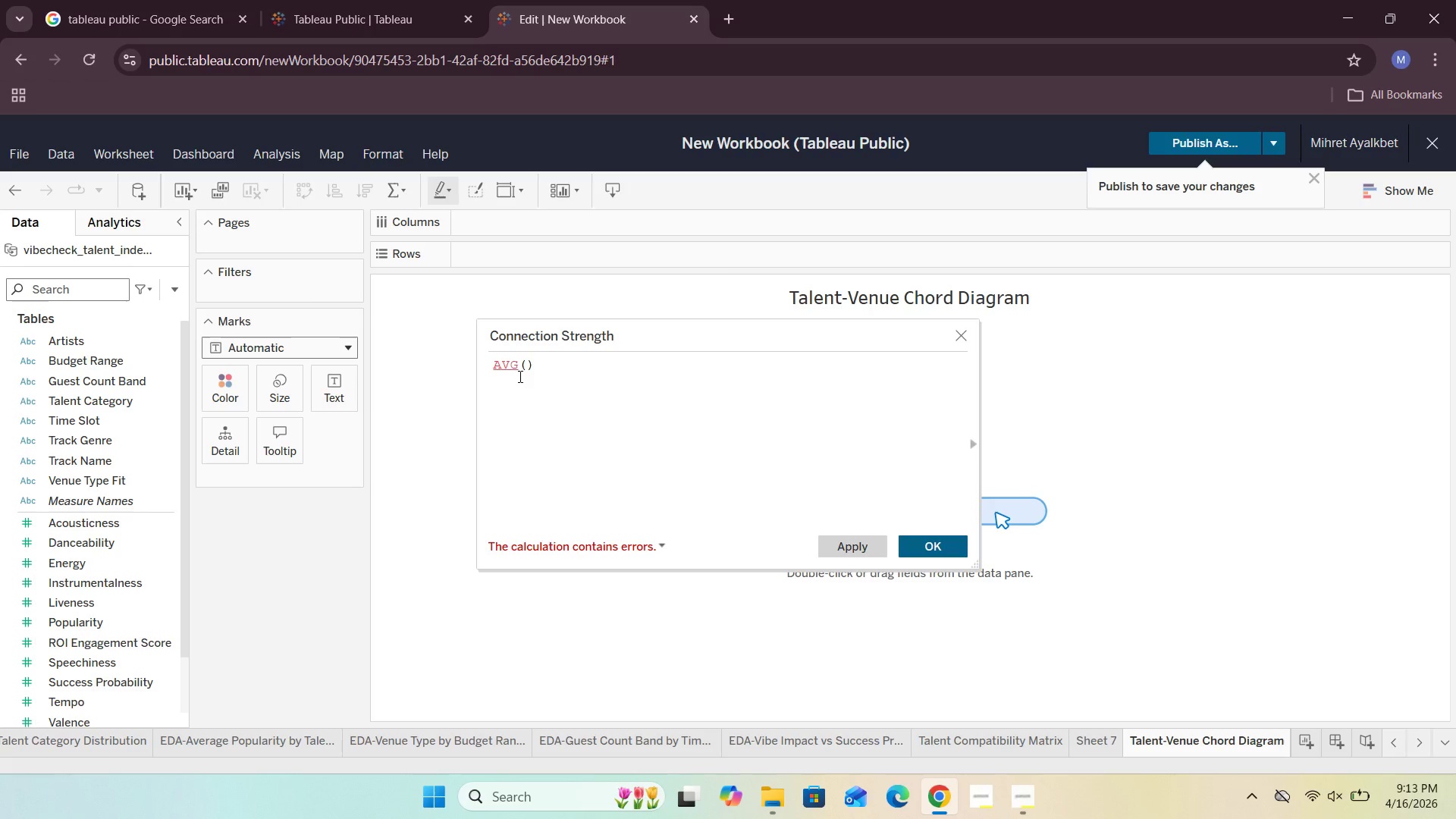 
key(ArrowLeft)
 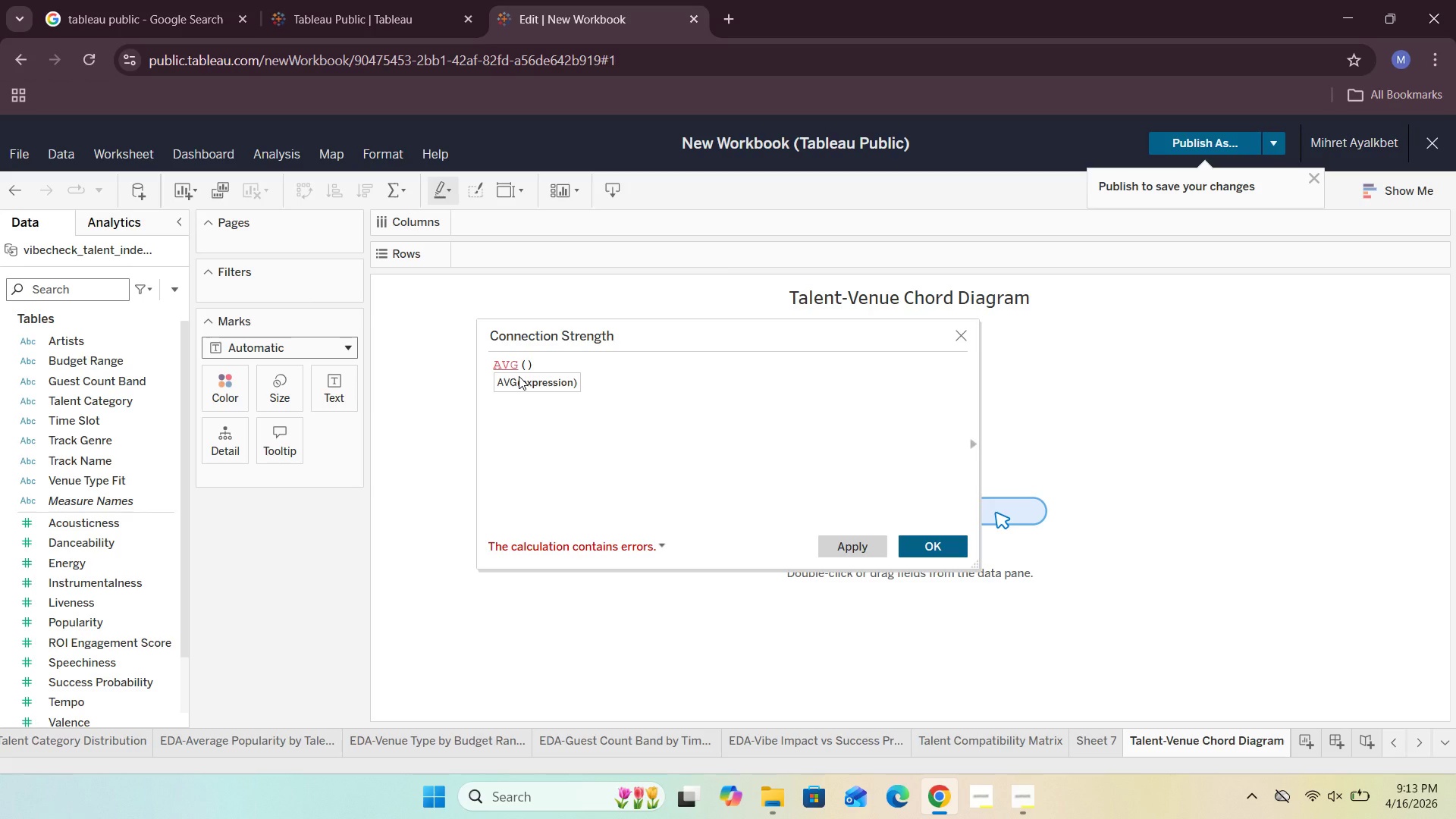 
key(BracketLeft)
 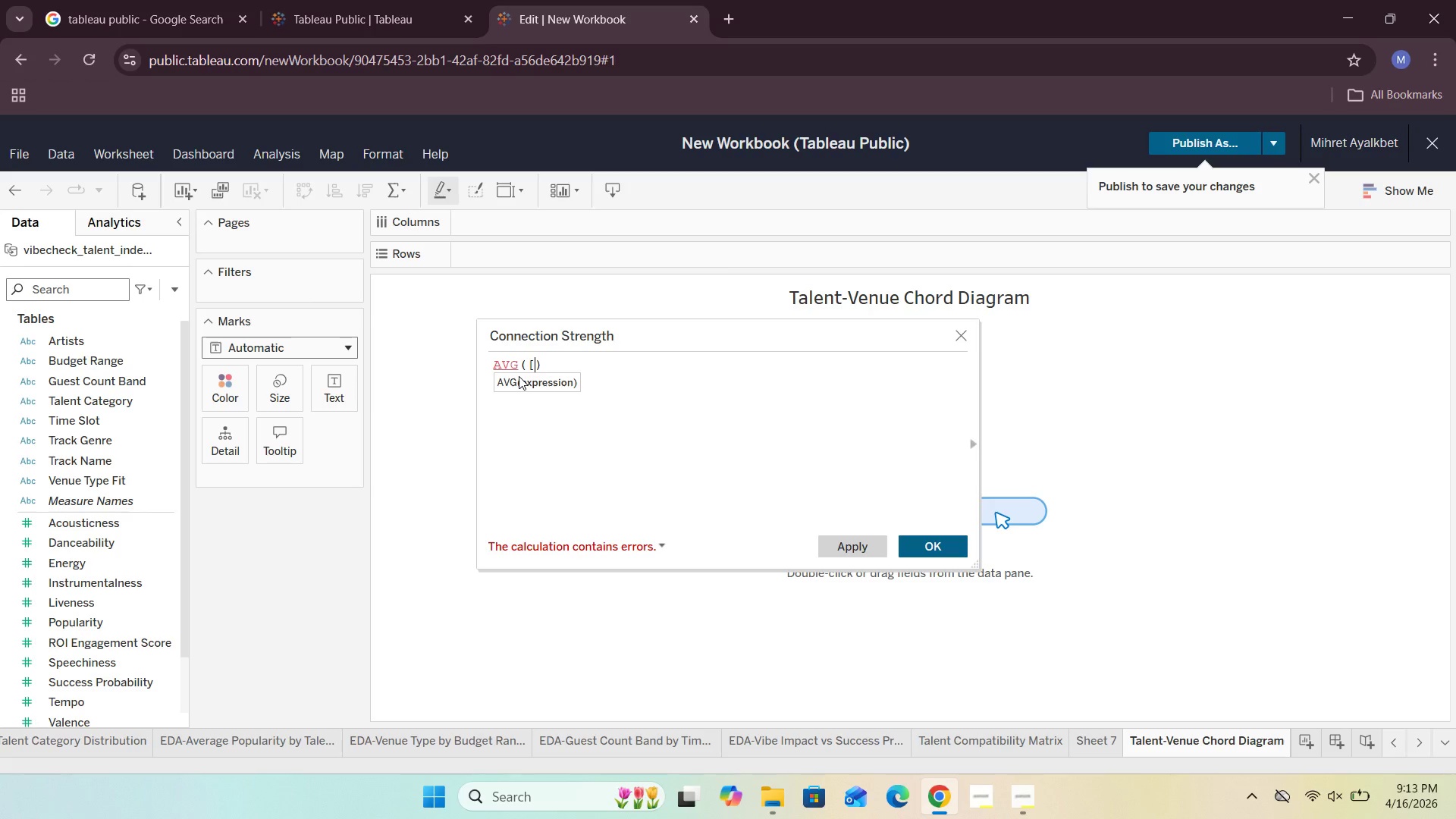 
key(BracketRight)
 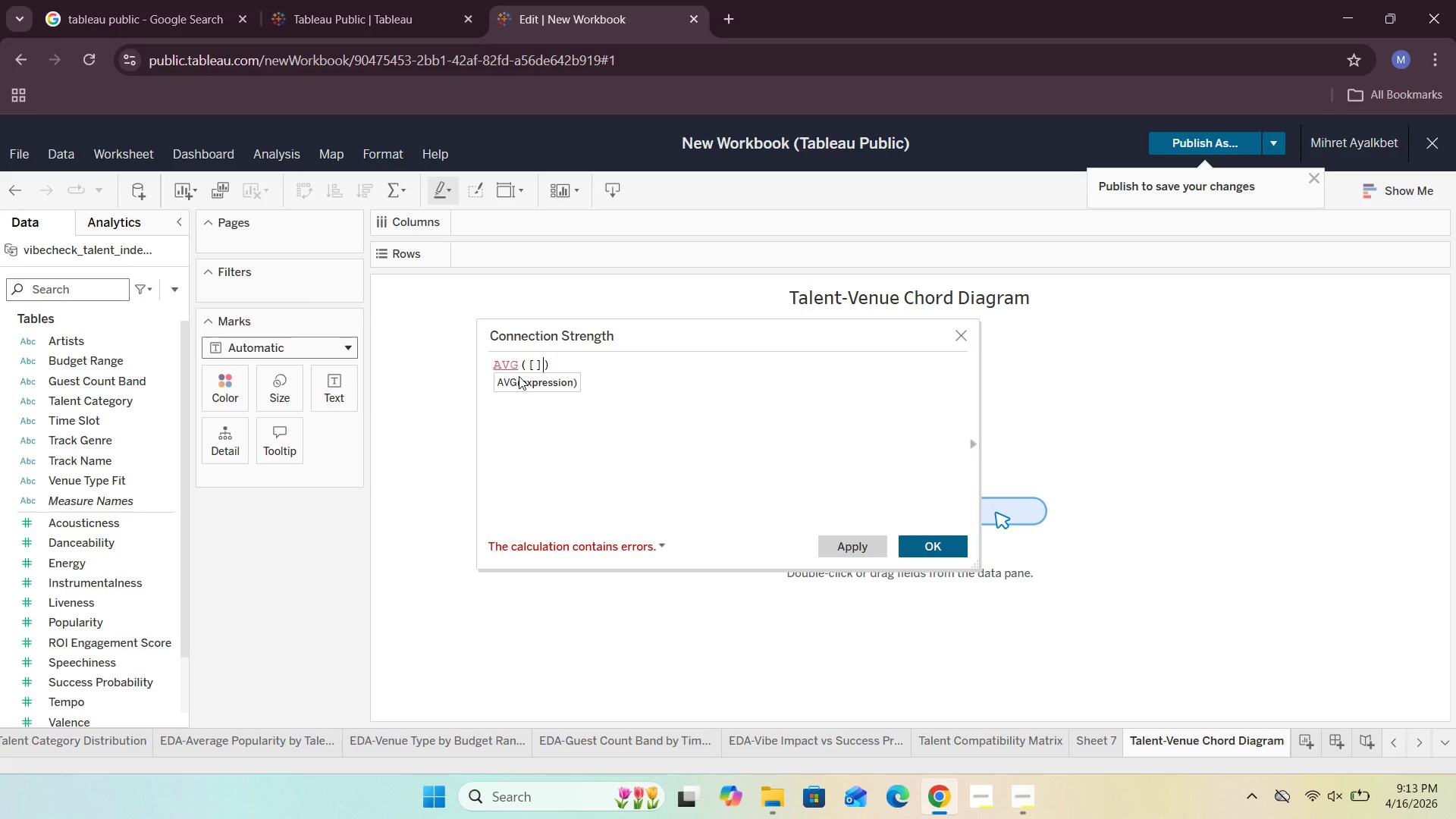 
key(ArrowLeft)
 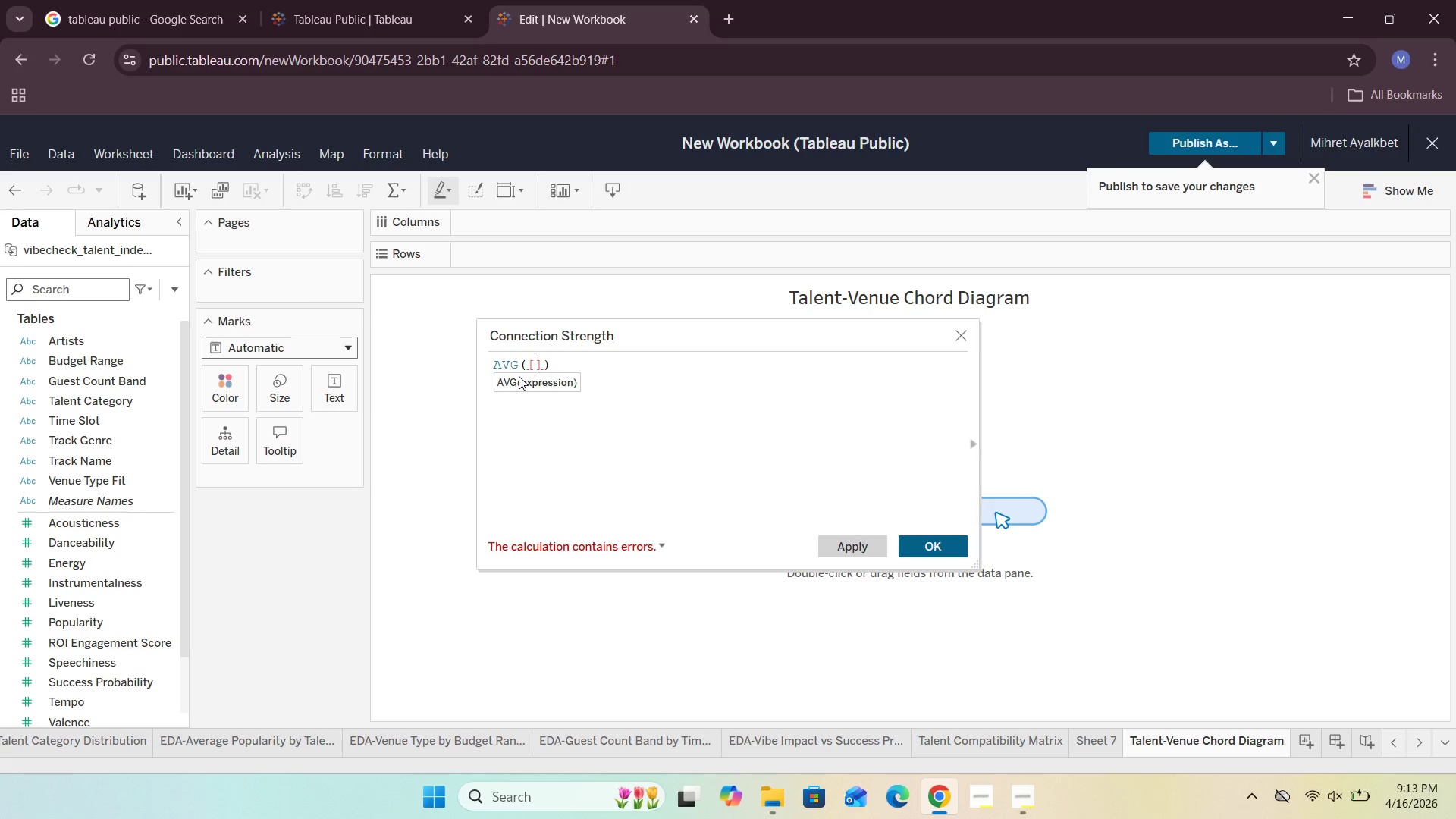 
key(S)
 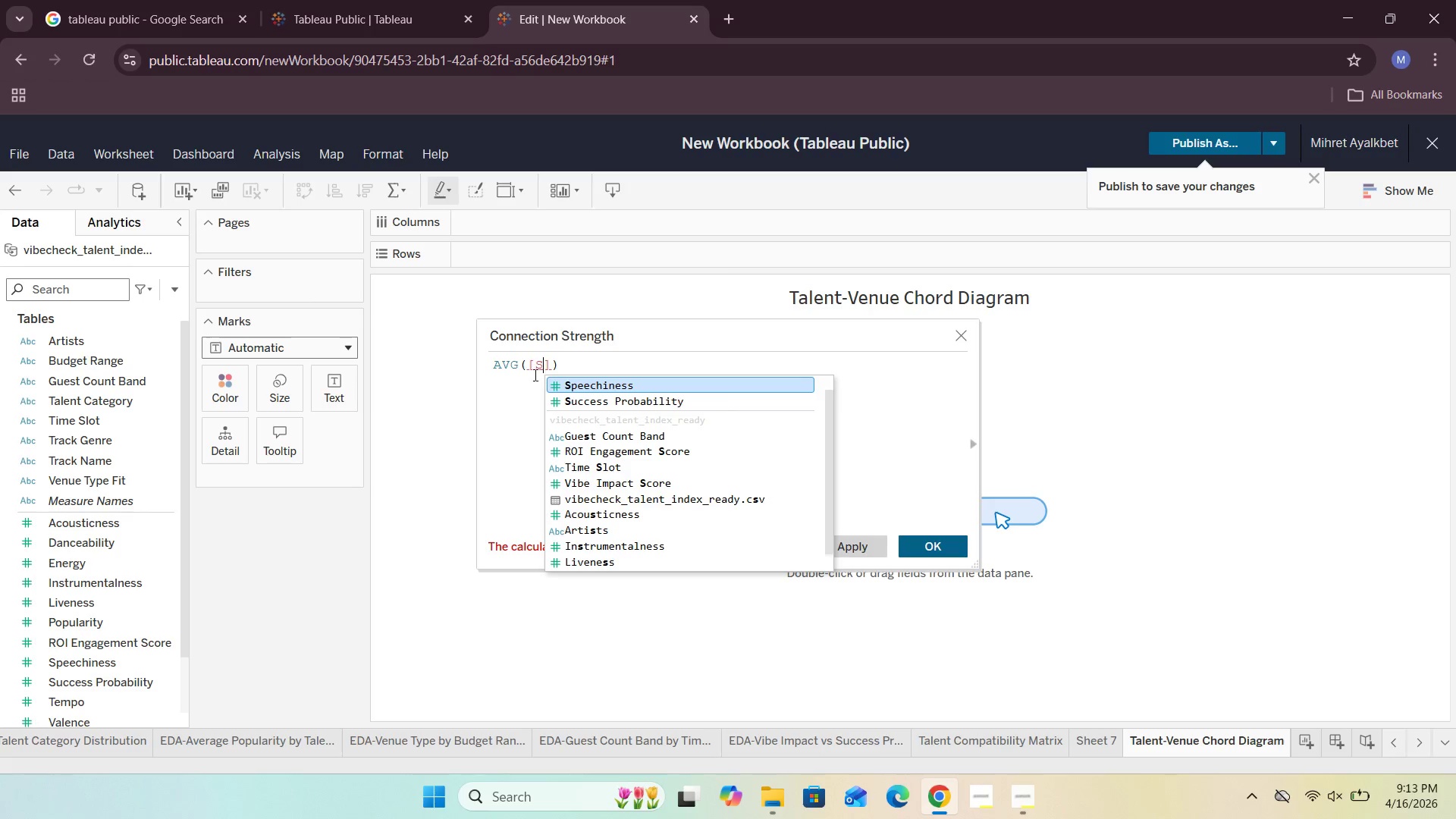 
left_click([601, 400])
 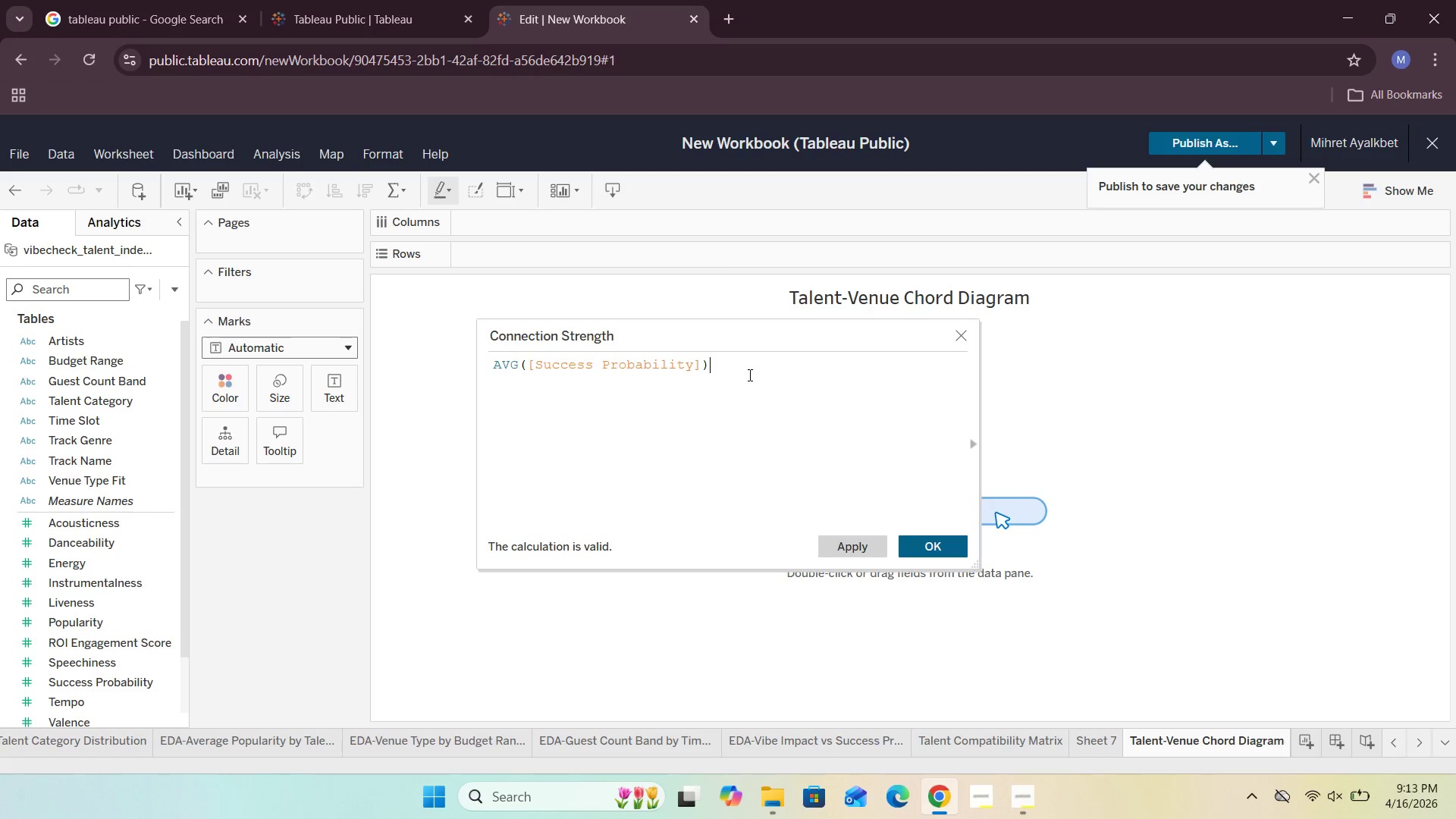 
left_click([924, 540])
 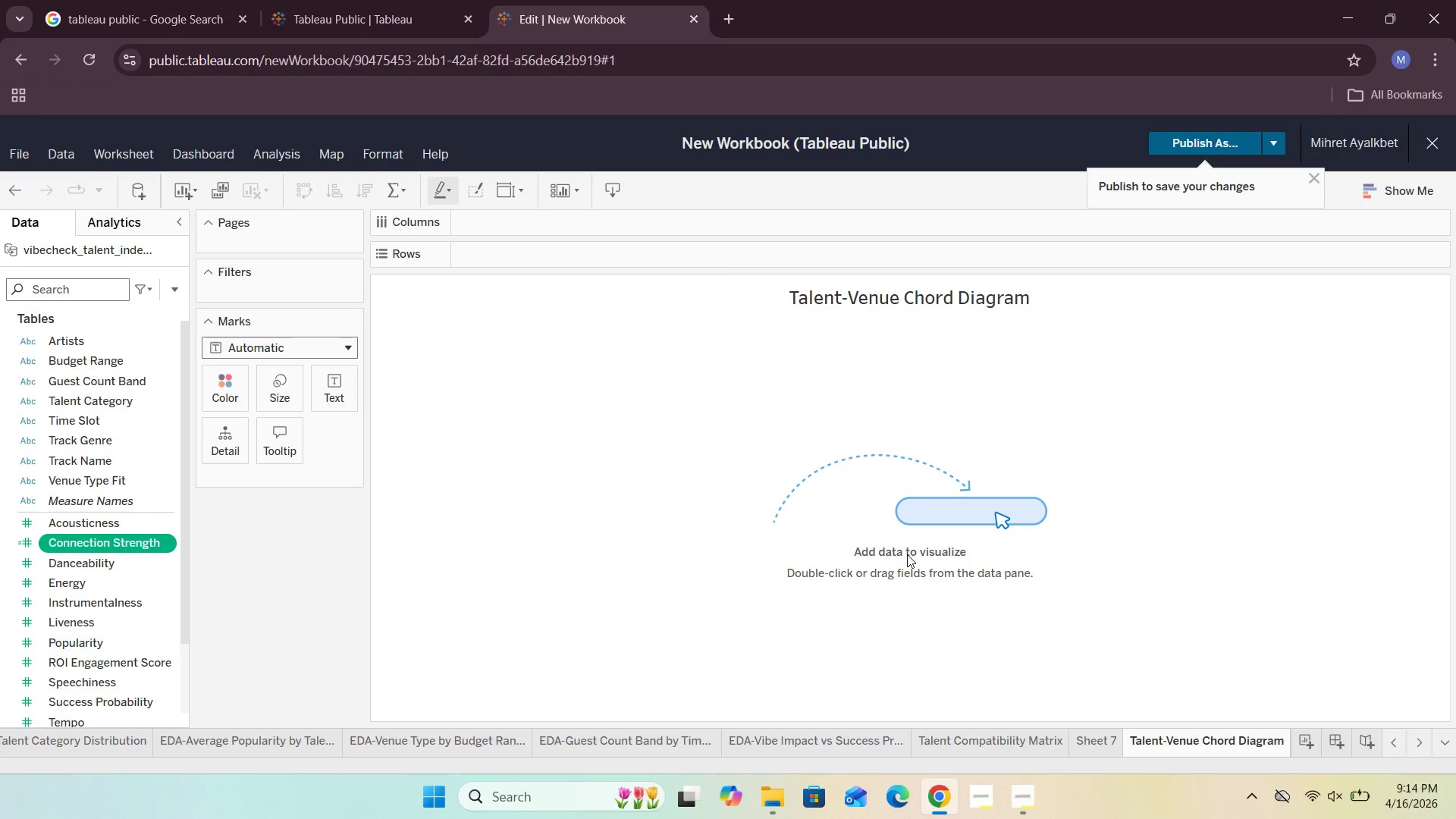 
wait(17.27)
 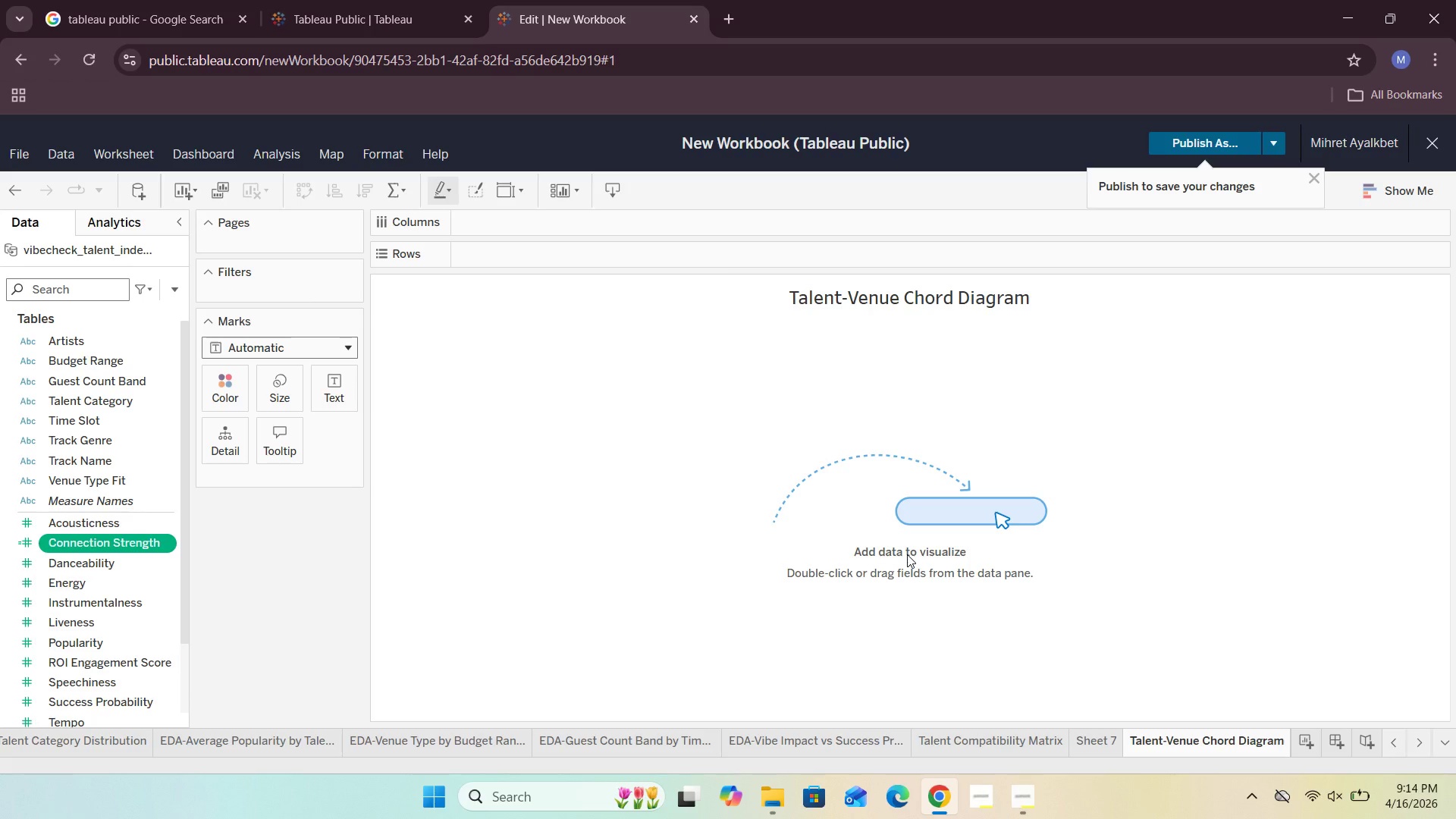 
scroll: coordinate [58, 484], scroll_direction: up, amount: 3.0
 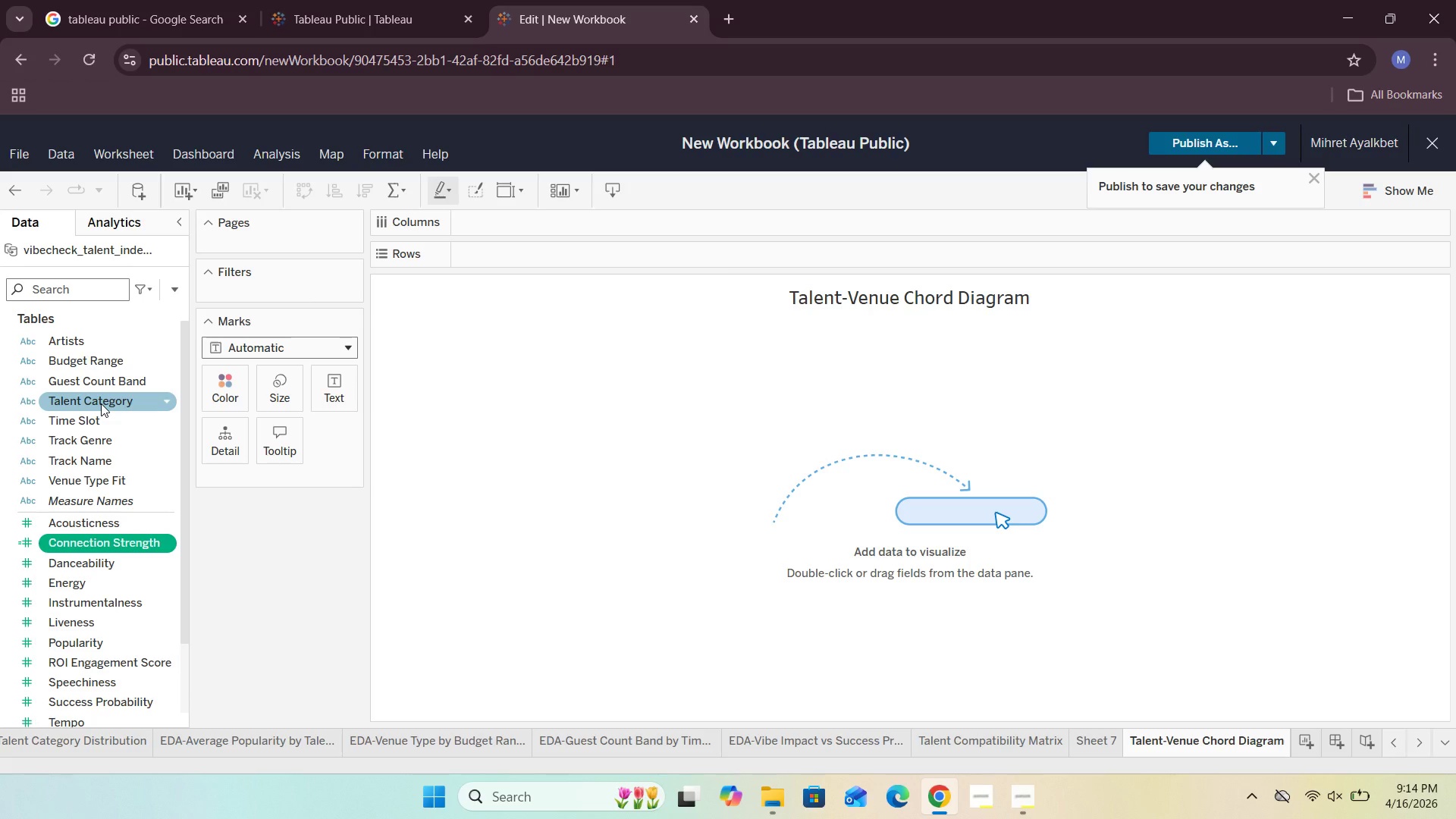 
left_click_drag(start_coordinate=[101, 403], to_coordinate=[533, 262])
 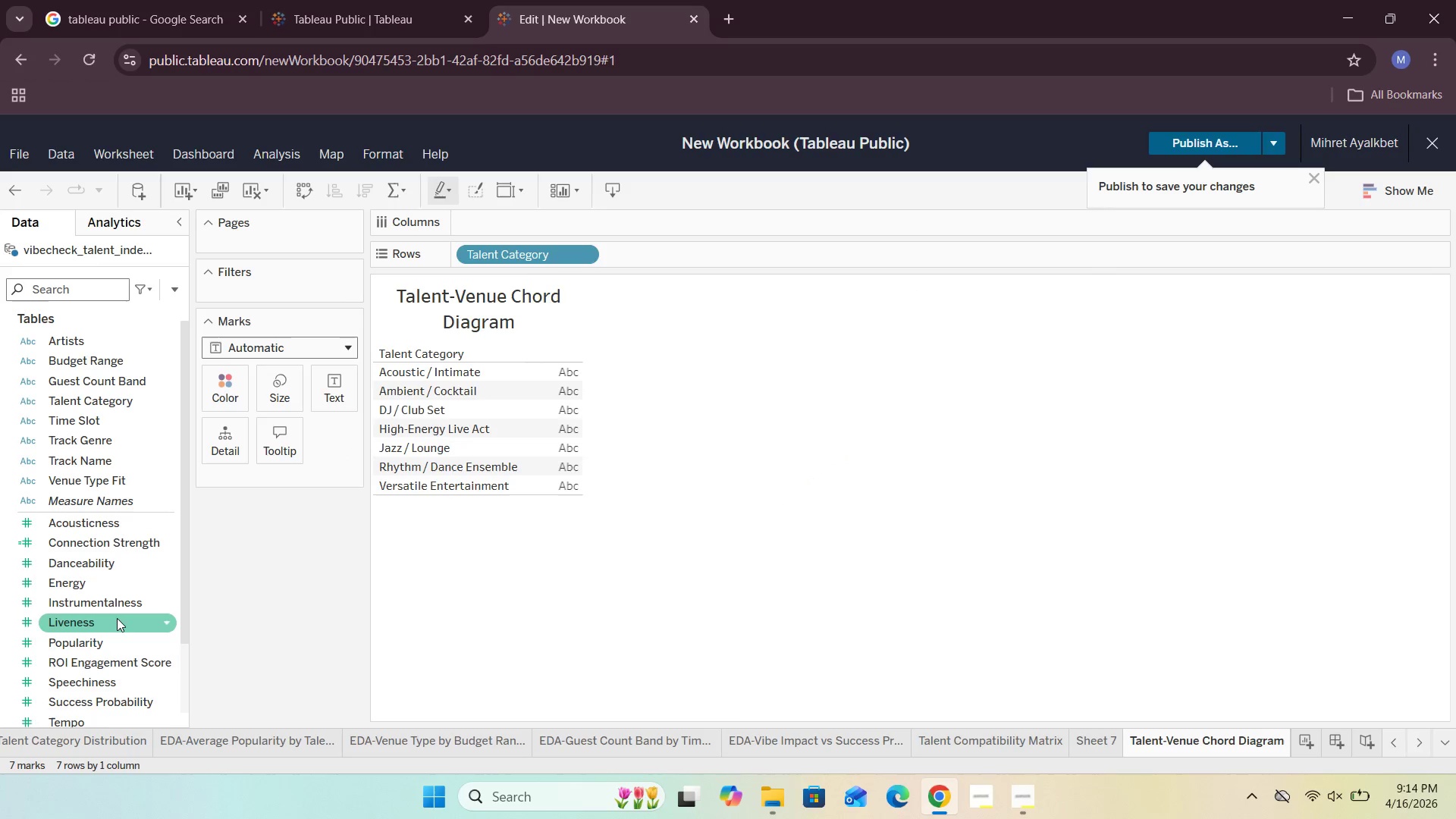 
scroll: coordinate [101, 627], scroll_direction: down, amount: 2.0
 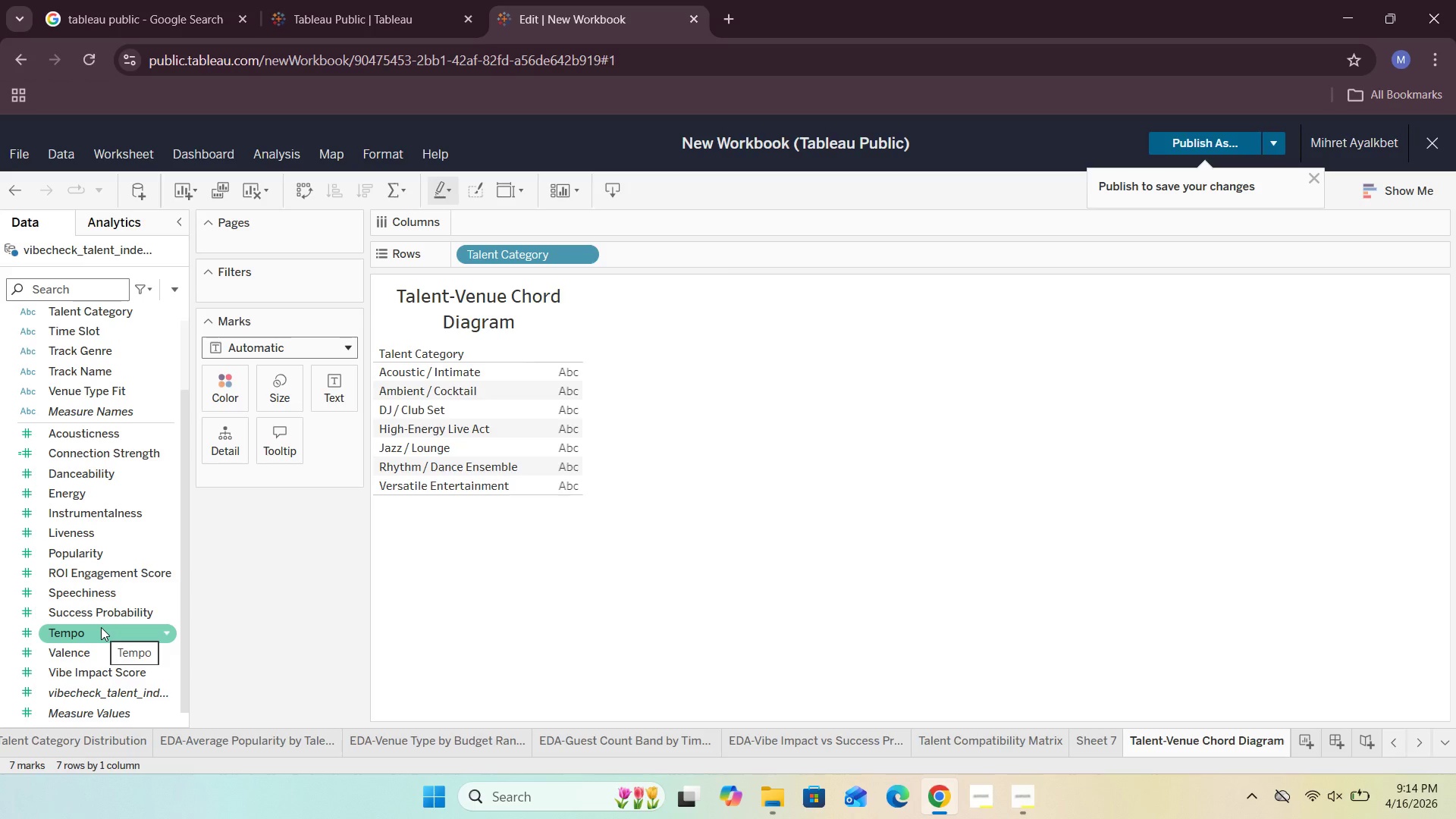 
scroll: coordinate [101, 627], scroll_direction: up, amount: 5.0
 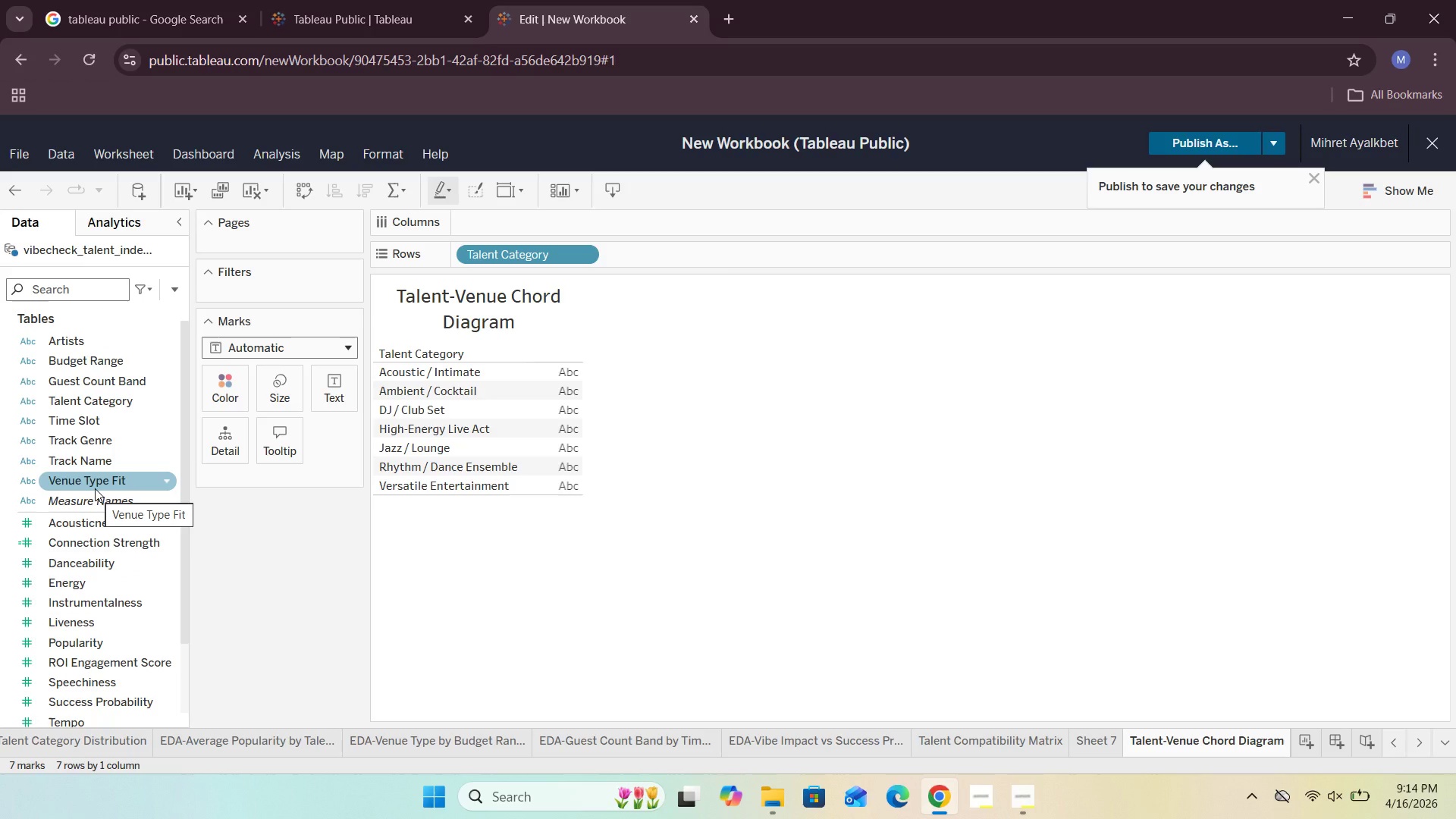 
left_click_drag(start_coordinate=[95, 488], to_coordinate=[519, 229])
 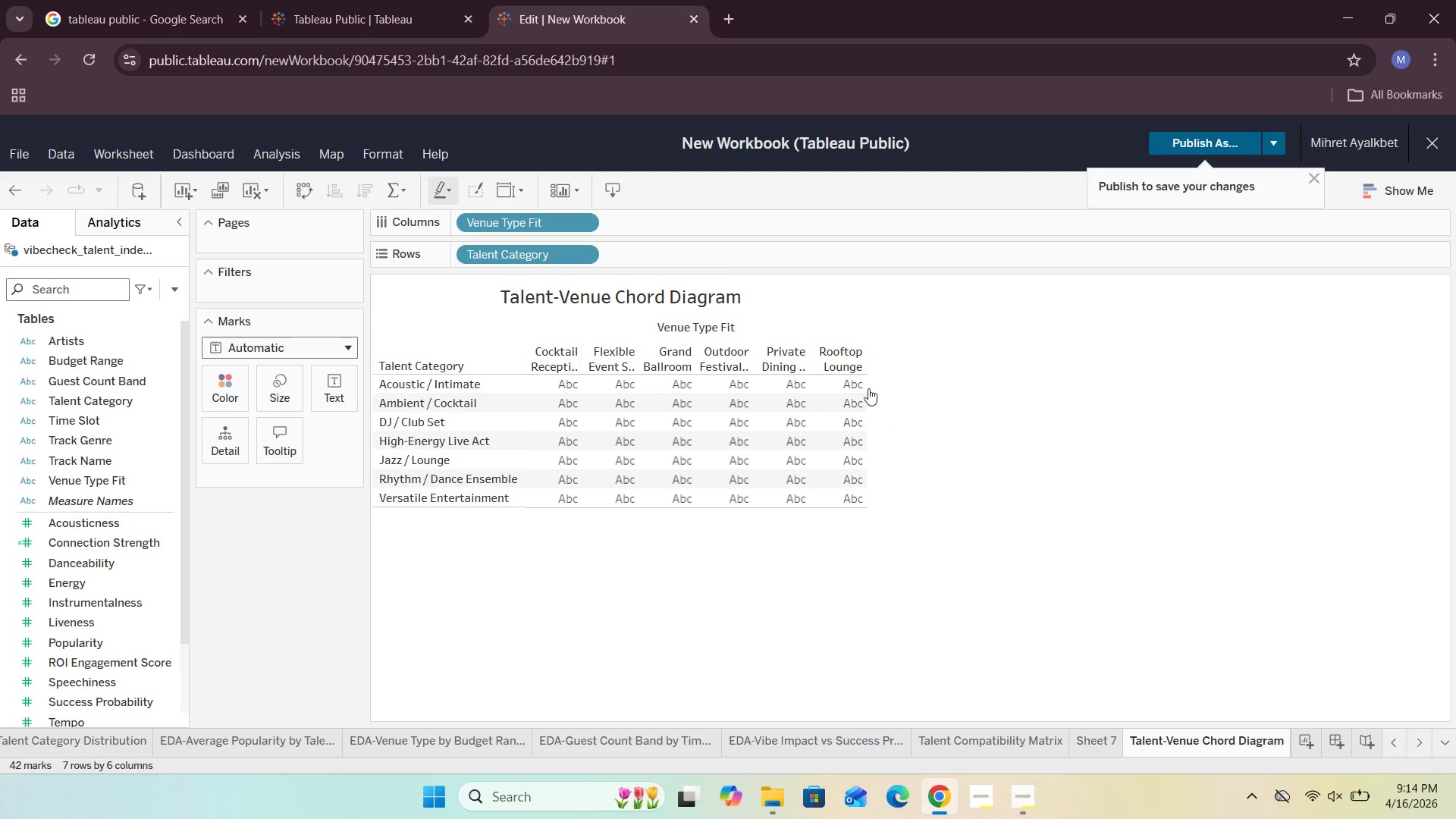 
left_click_drag(start_coordinate=[866, 371], to_coordinate=[948, 369])
 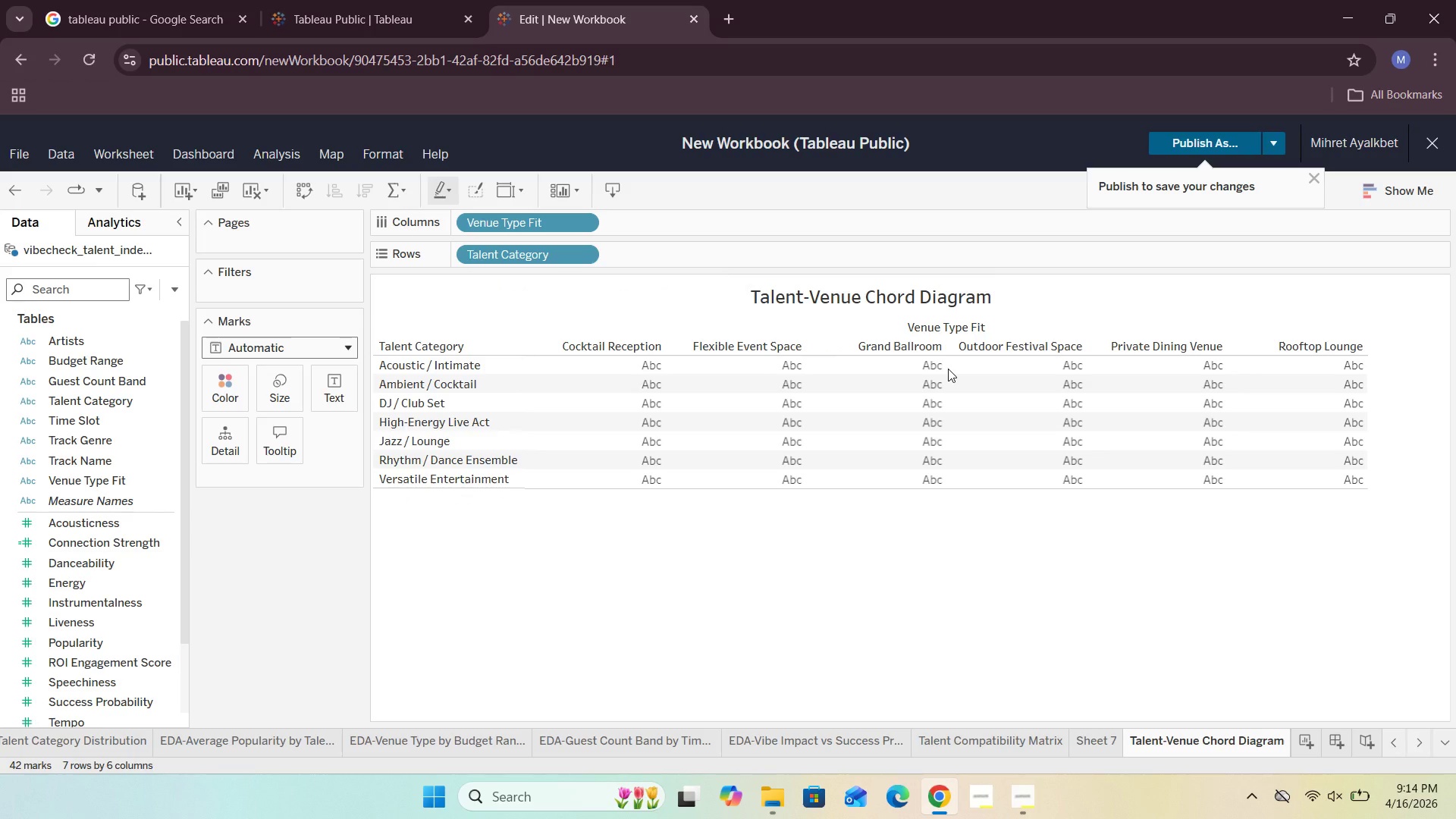 
mouse_move([935, 362])
 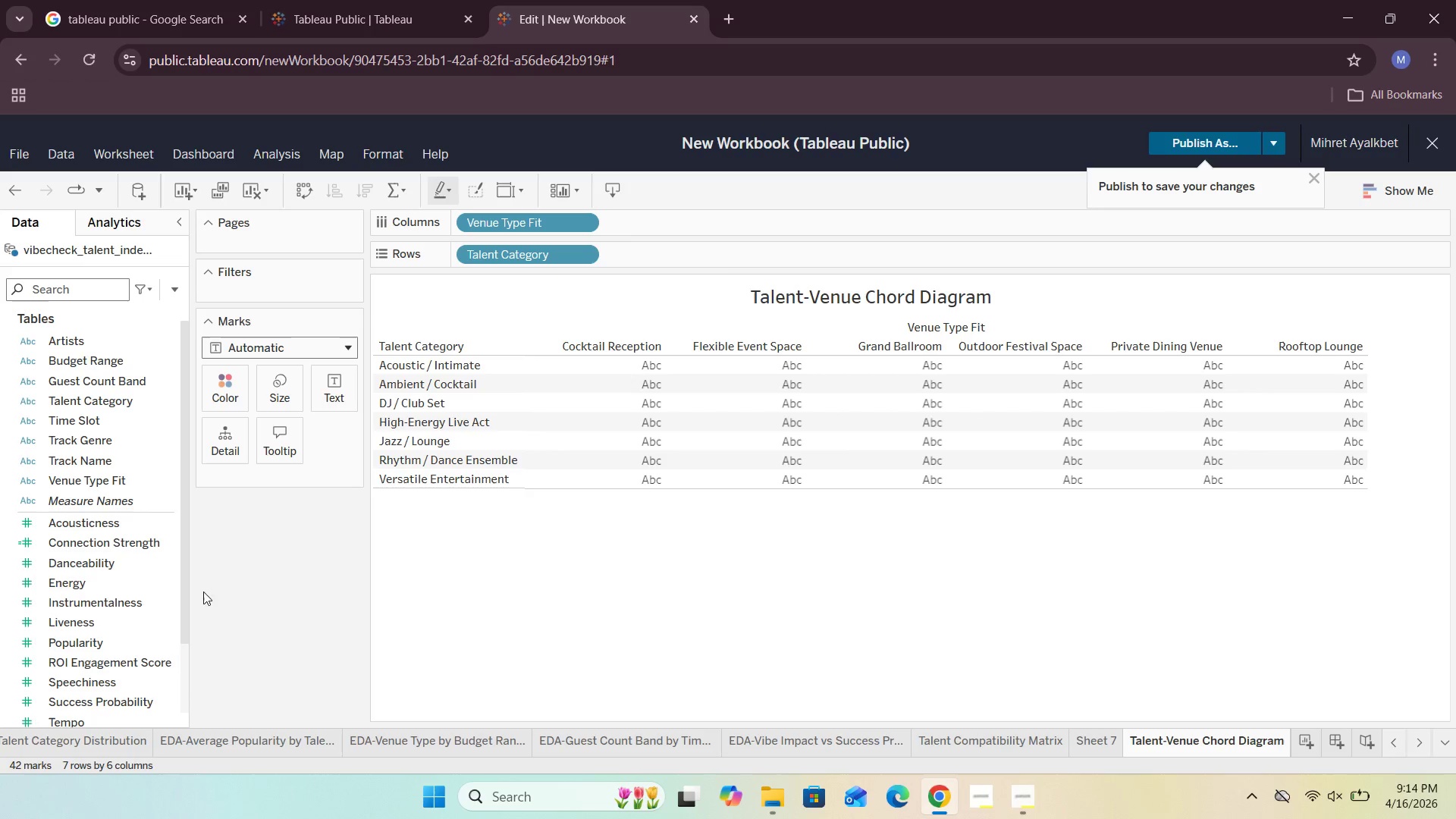 
scroll: coordinate [123, 607], scroll_direction: down, amount: 4.0
 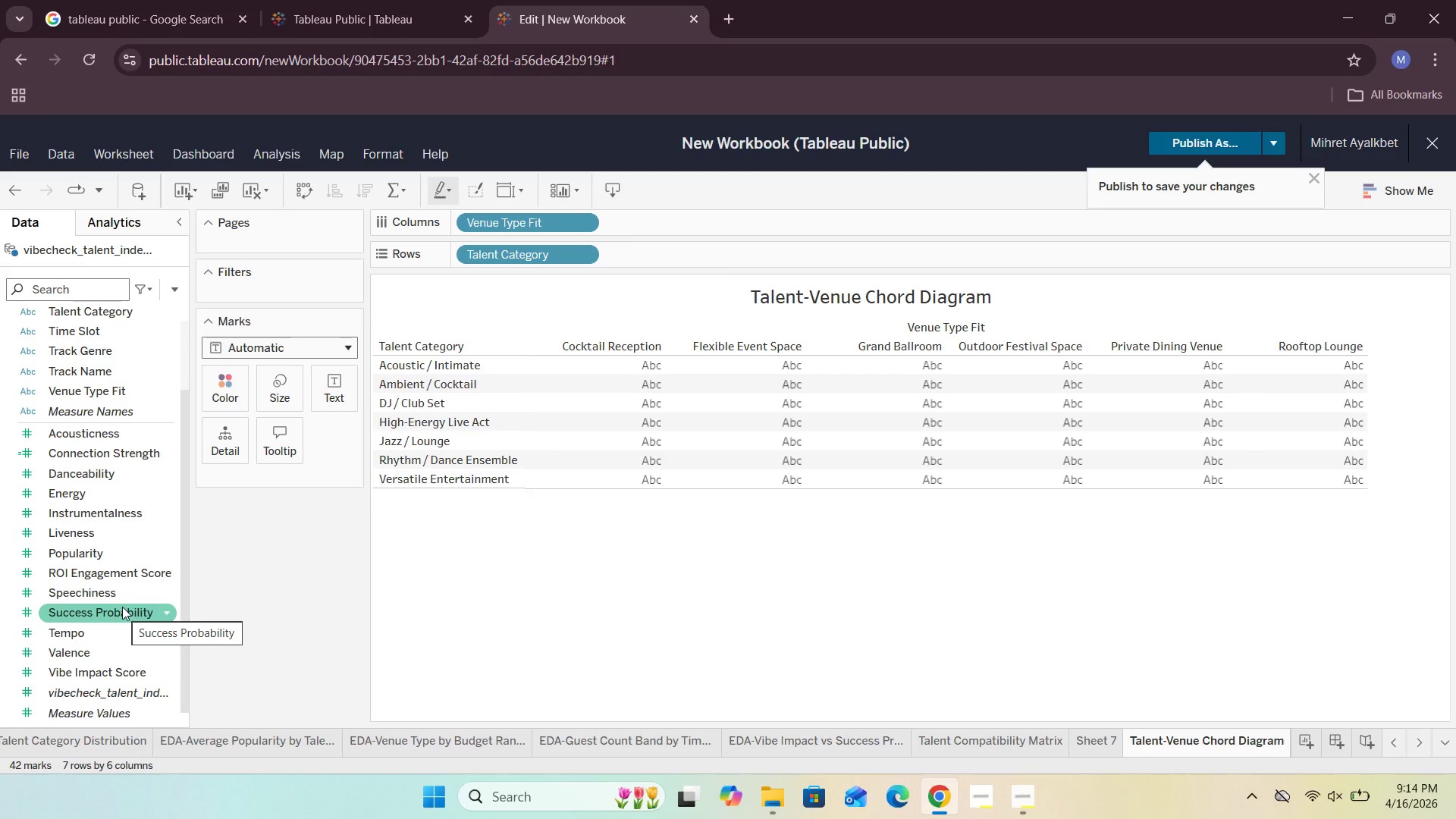 
scroll: coordinate [122, 607], scroll_direction: up, amount: 6.0
 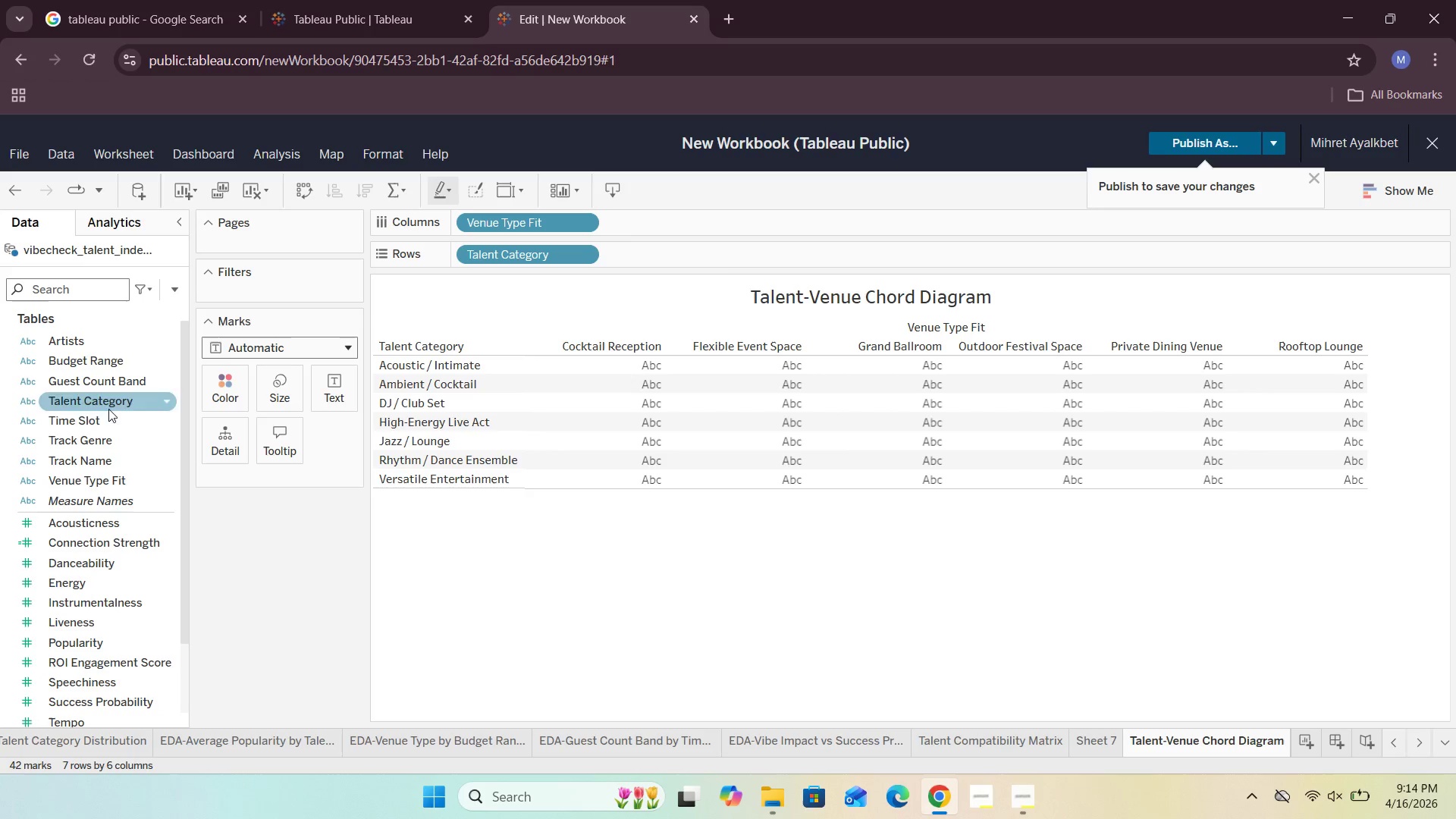 
scroll: coordinate [107, 526], scroll_direction: down, amount: 2.0
 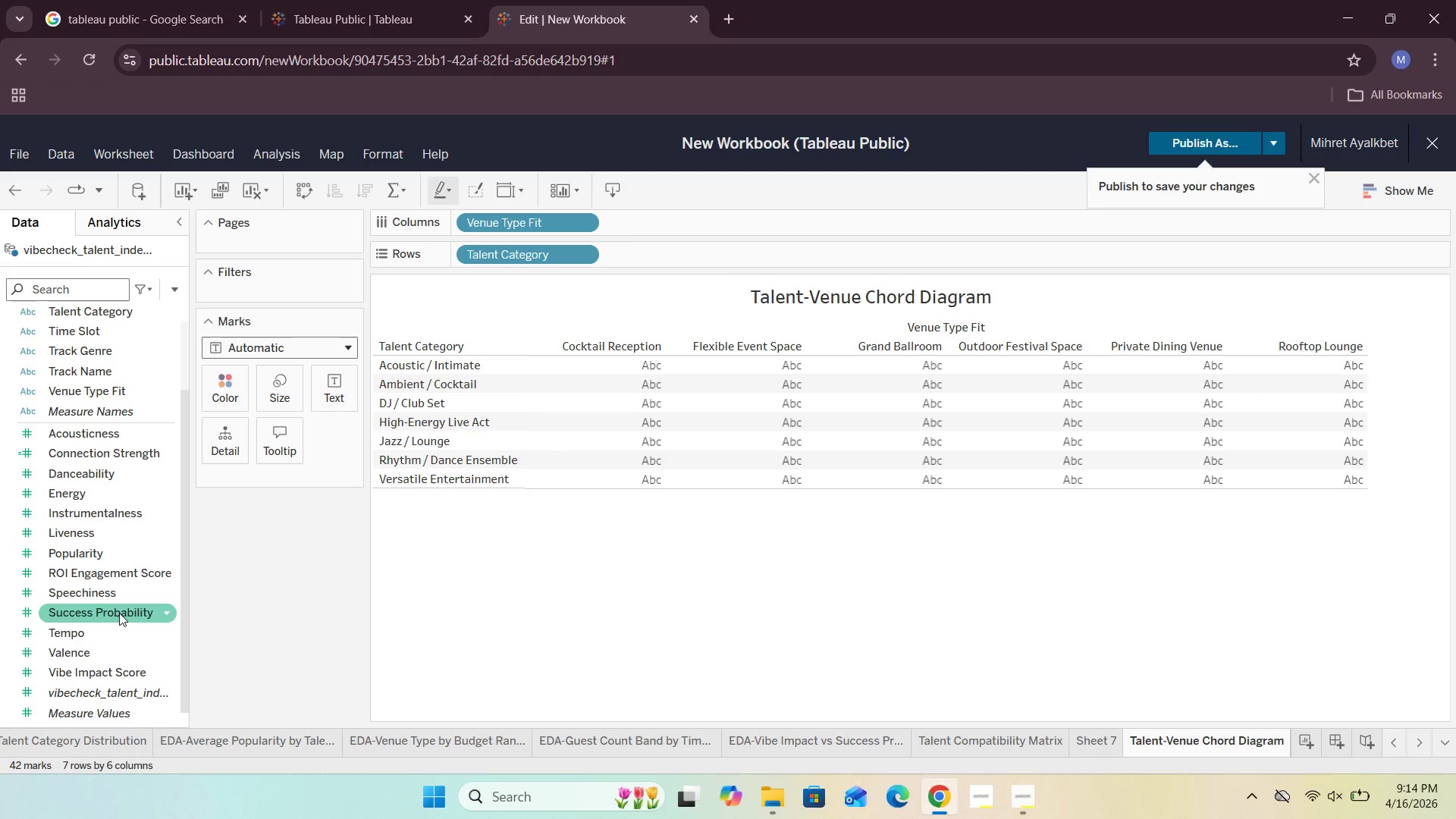 
left_click_drag(start_coordinate=[119, 613], to_coordinate=[279, 389])
 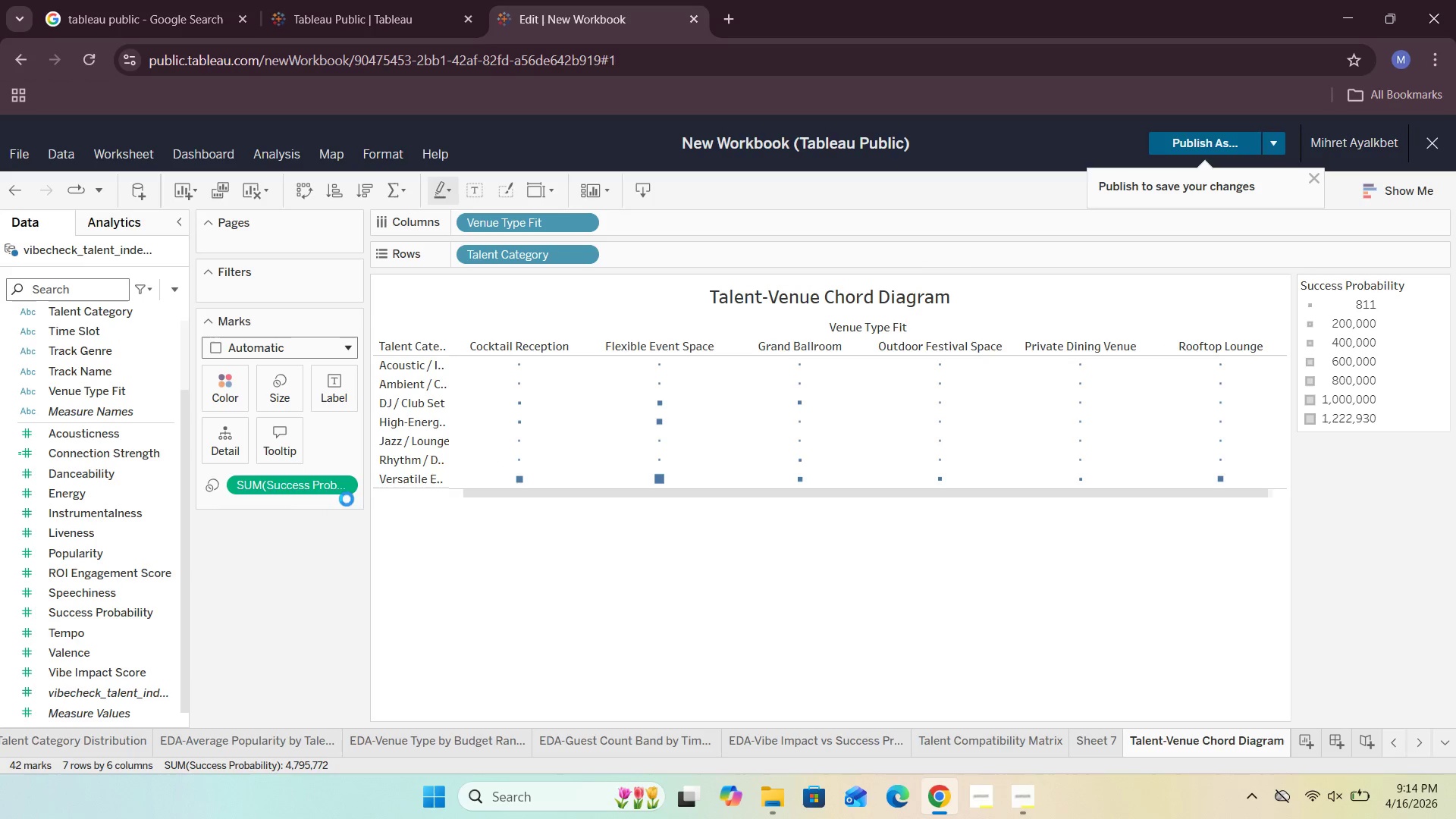 
left_click([351, 485])
 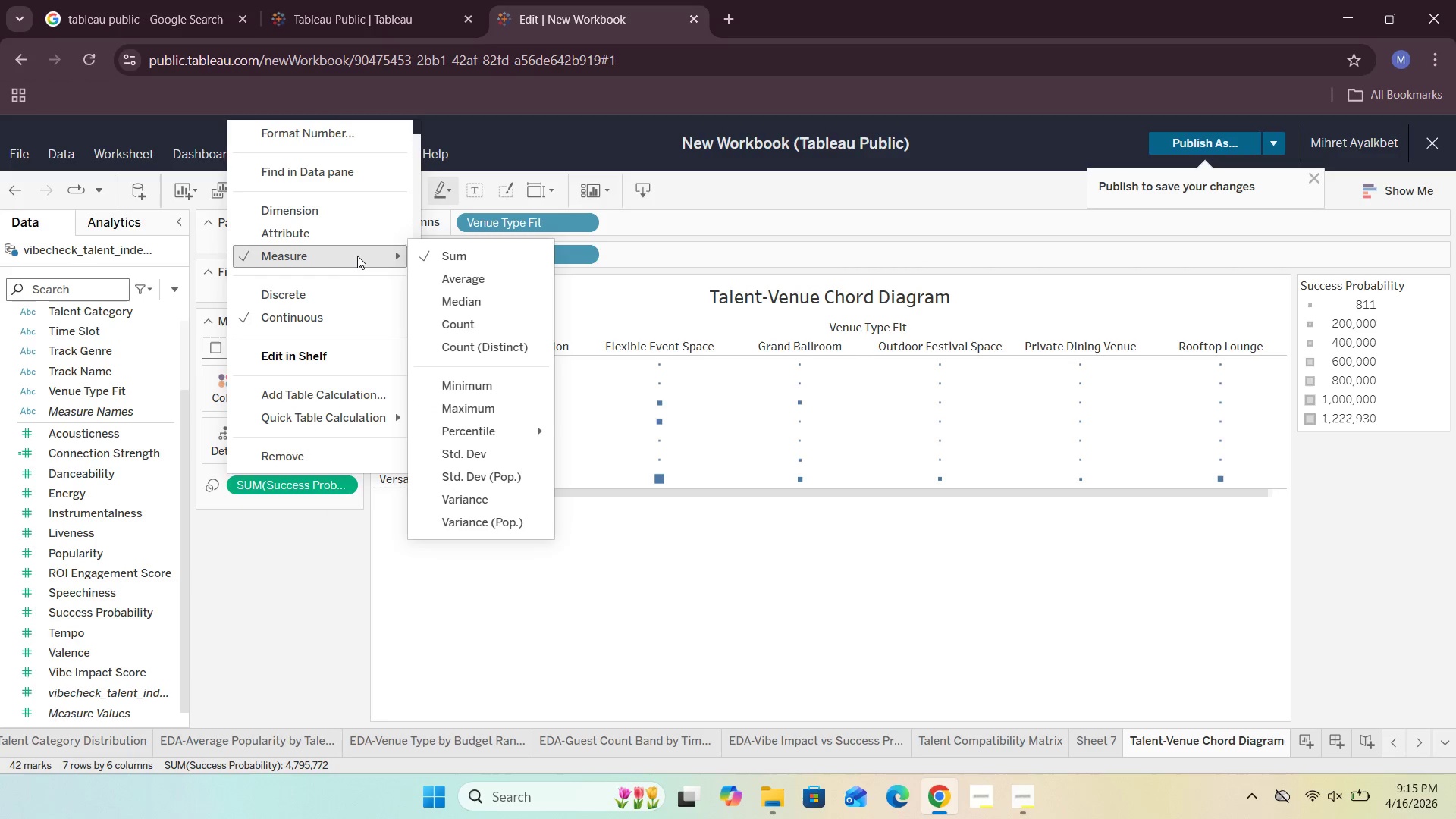 
left_click([437, 279])
 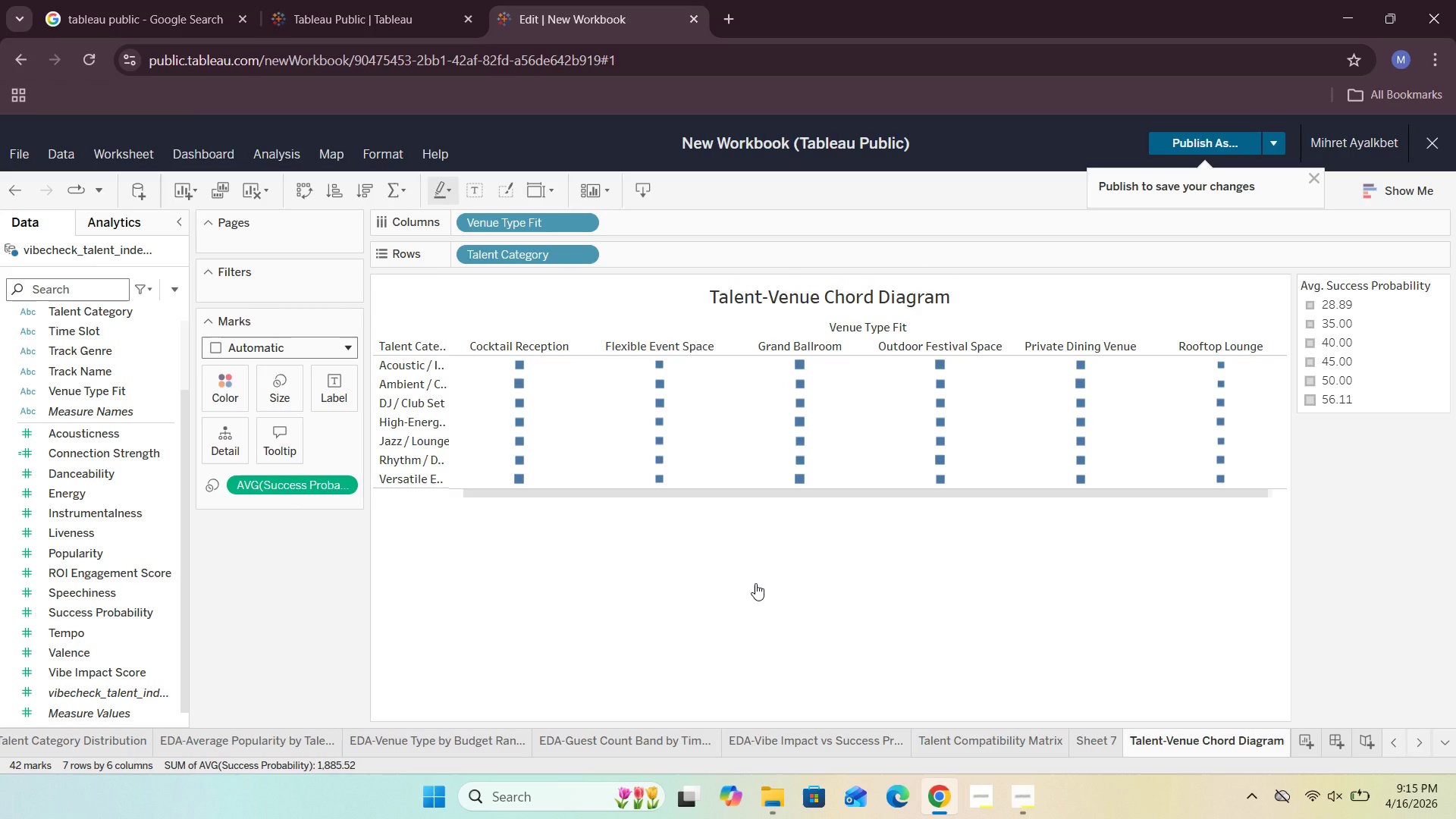 
wait(15.28)
 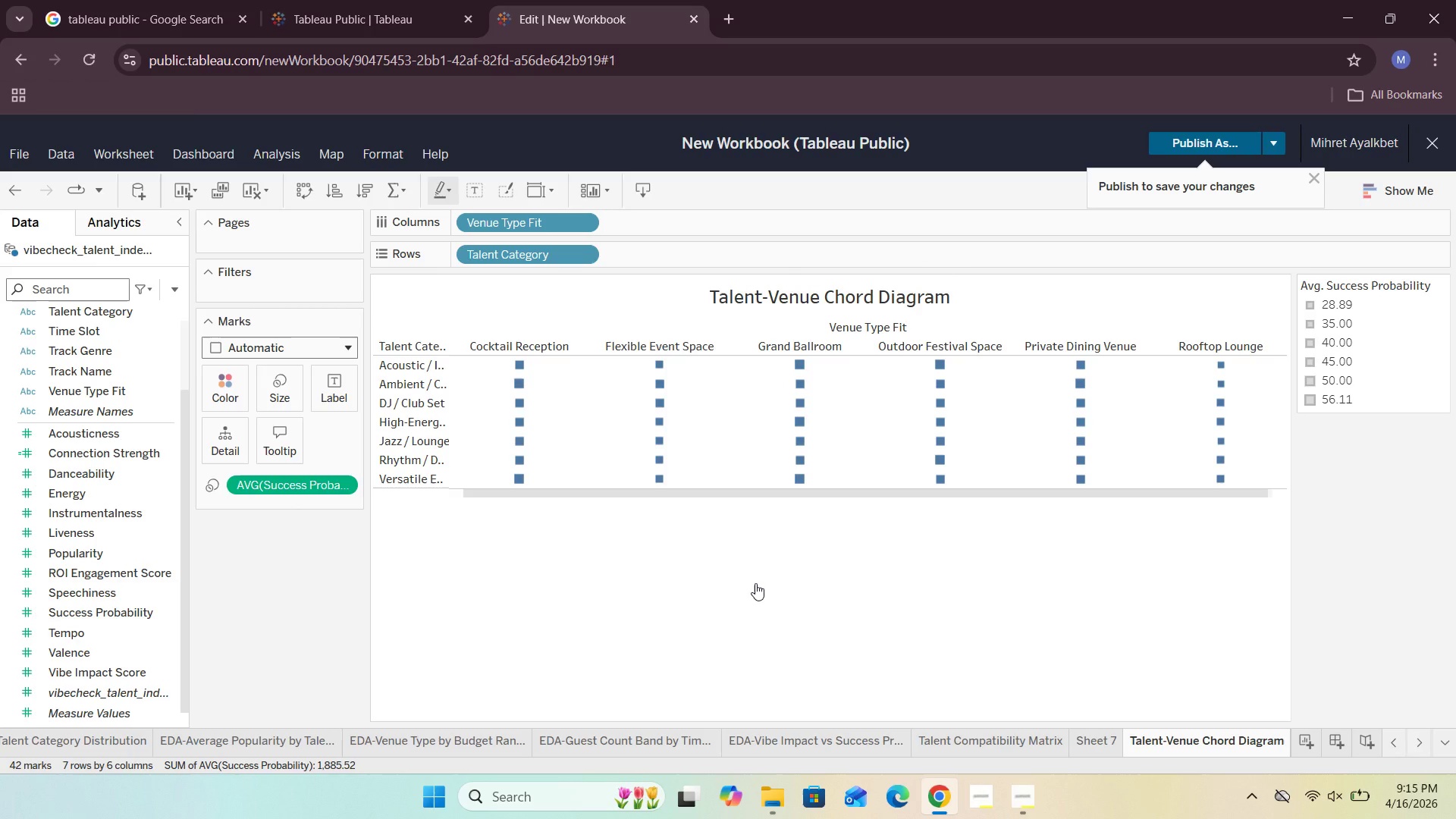 
left_click_drag(start_coordinate=[124, 575], to_coordinate=[224, 394])
 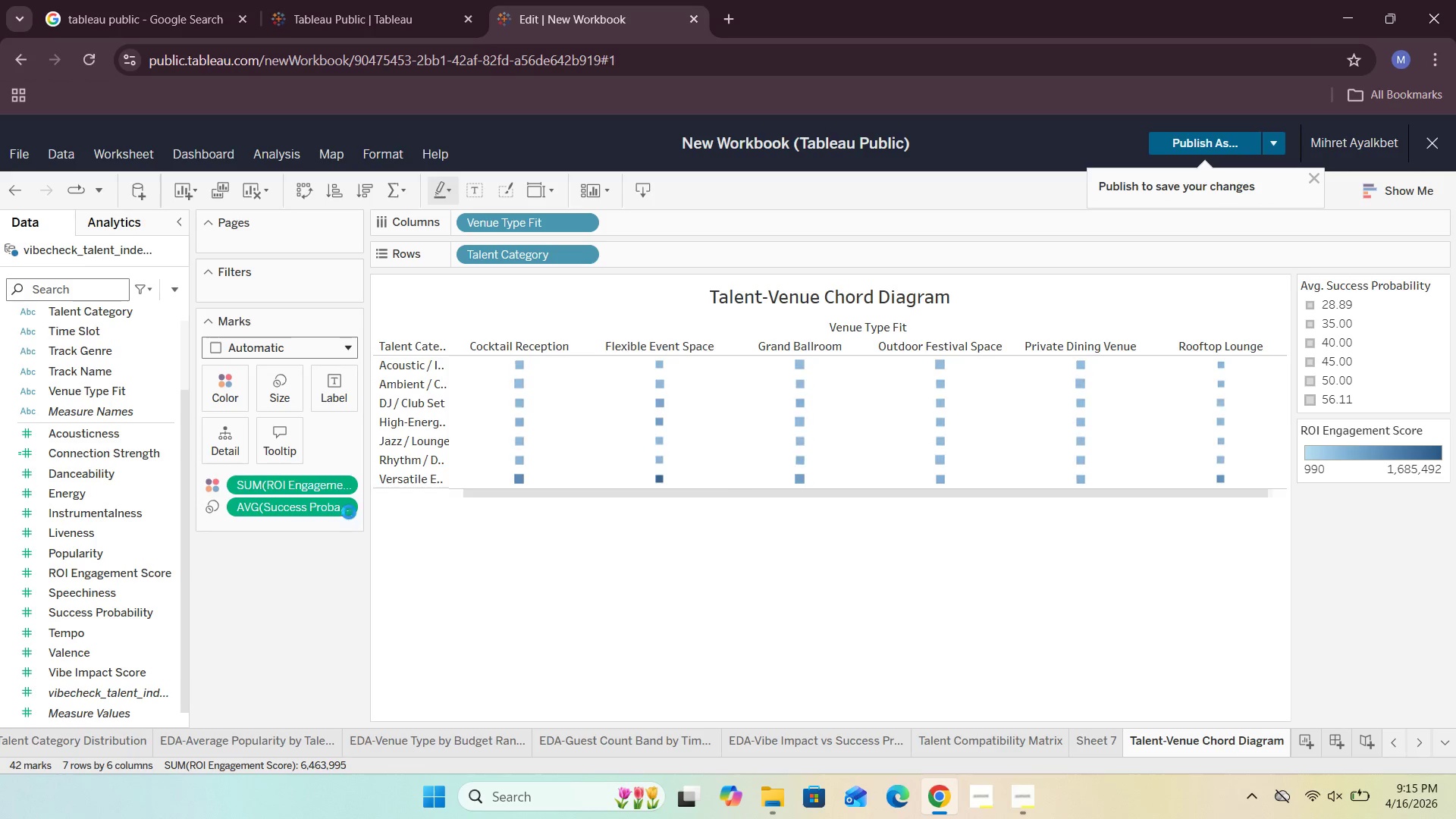 
left_click([350, 485])
 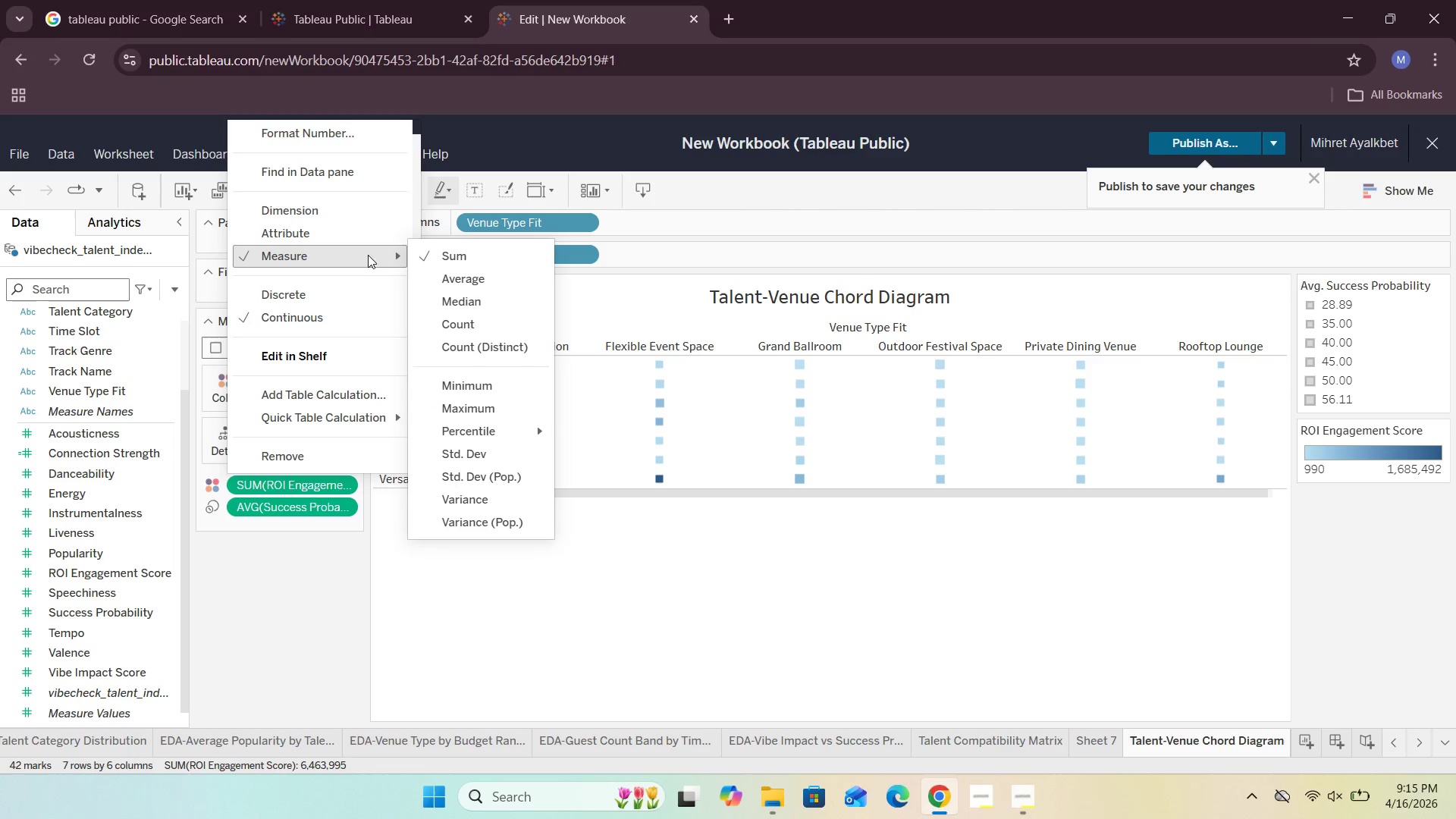 
left_click([444, 275])
 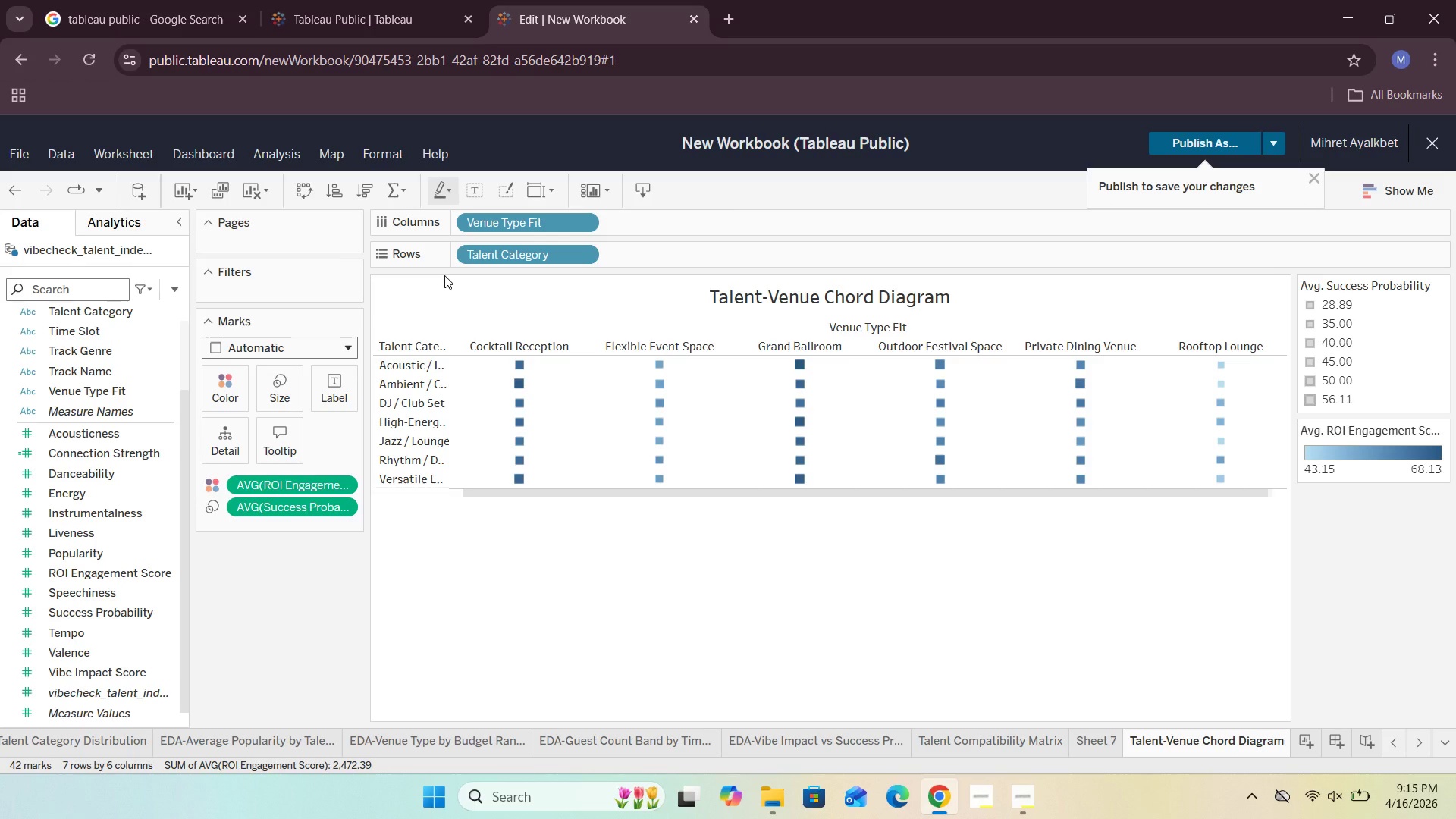 
wait(11.67)
 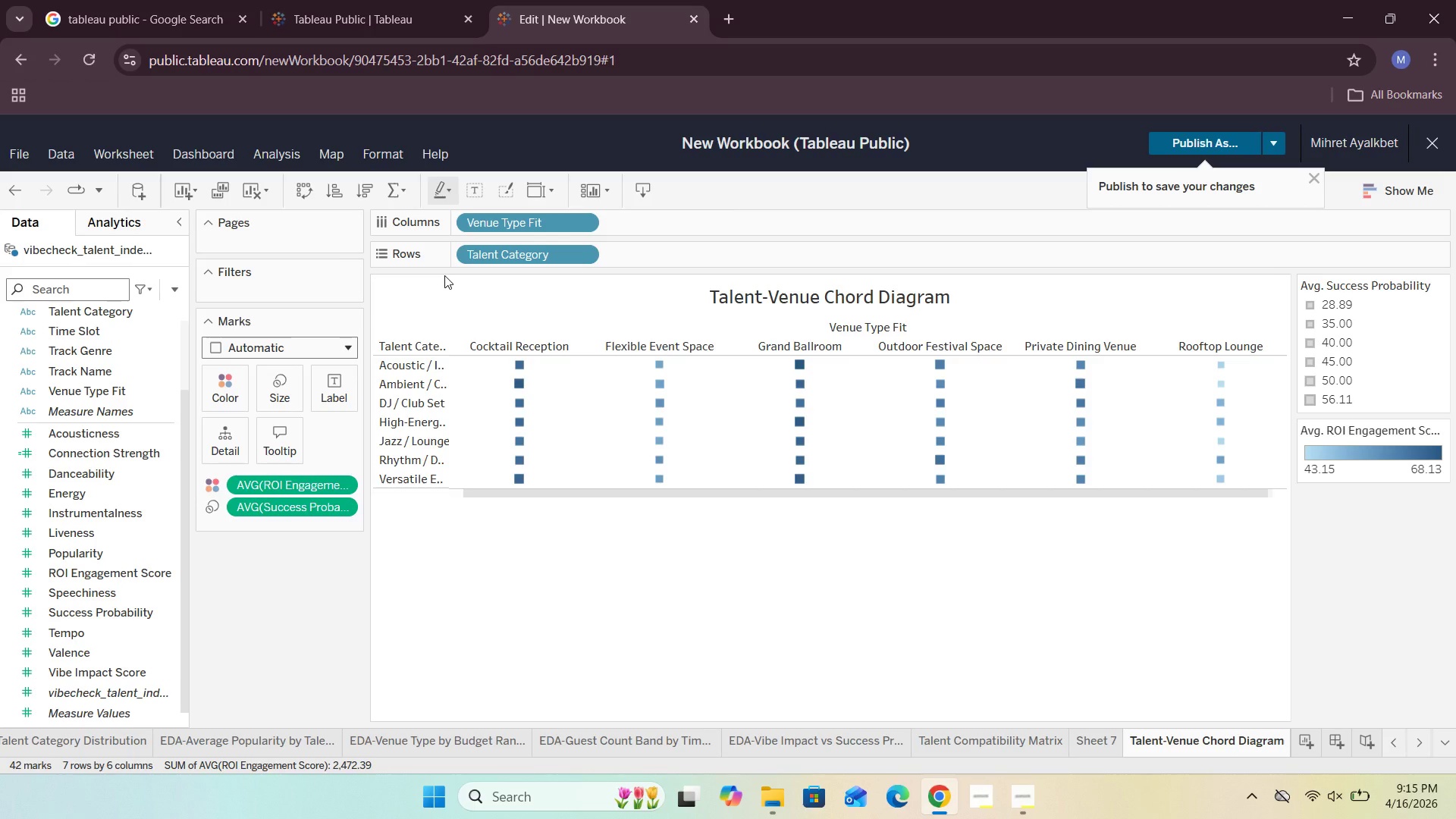 
left_click([347, 344])
 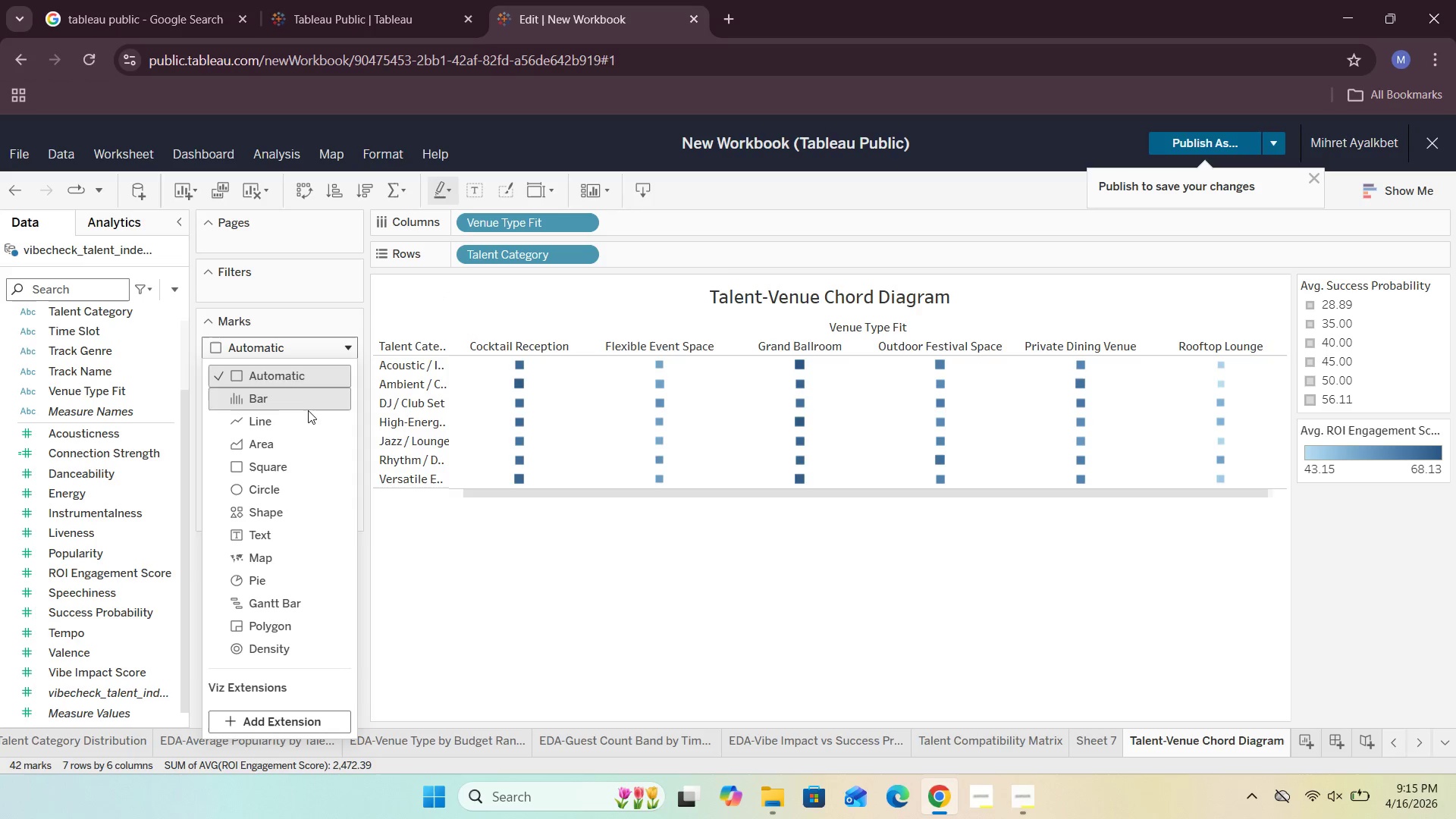 
left_click([303, 419])
 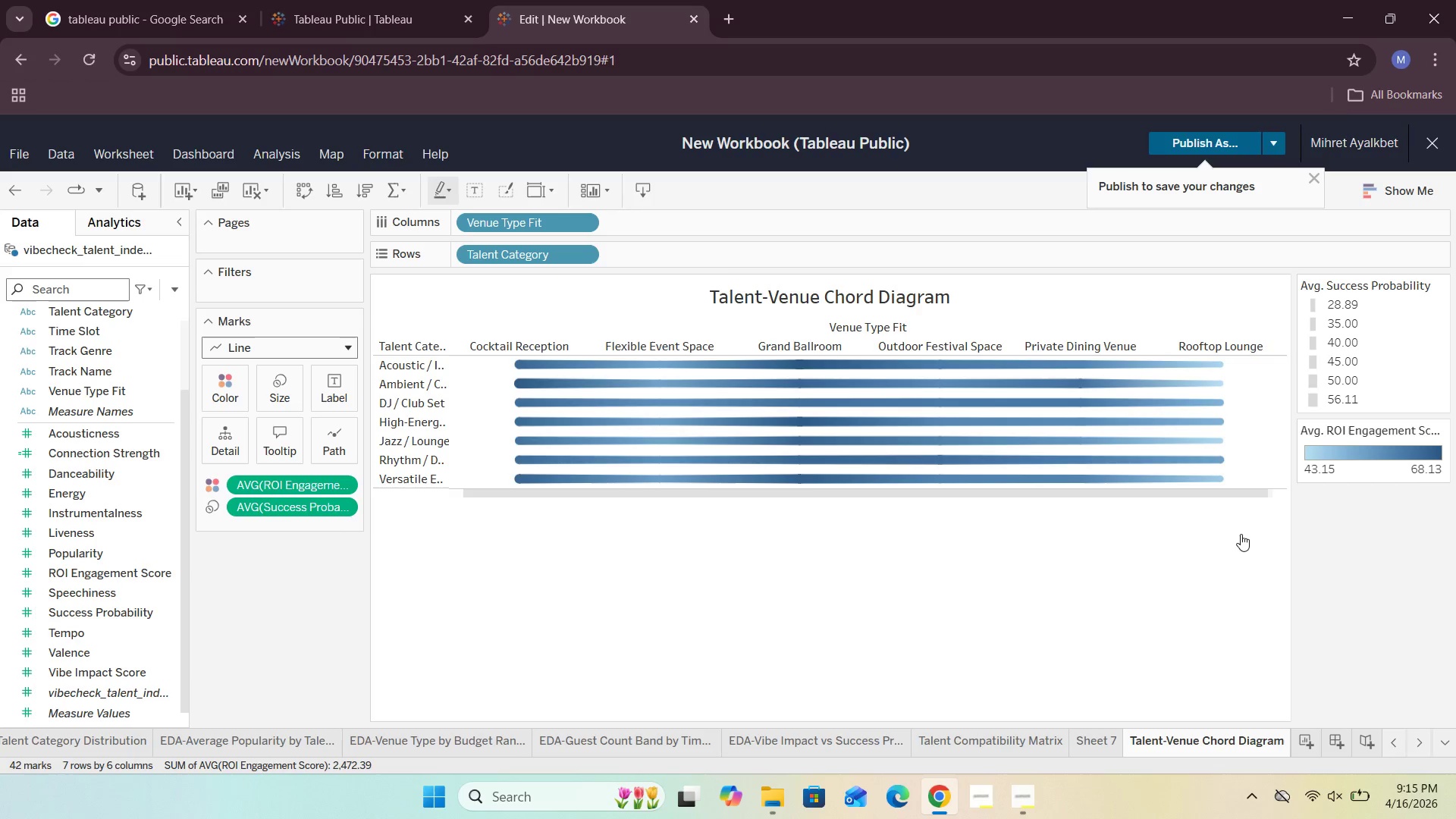 
wait(7.62)
 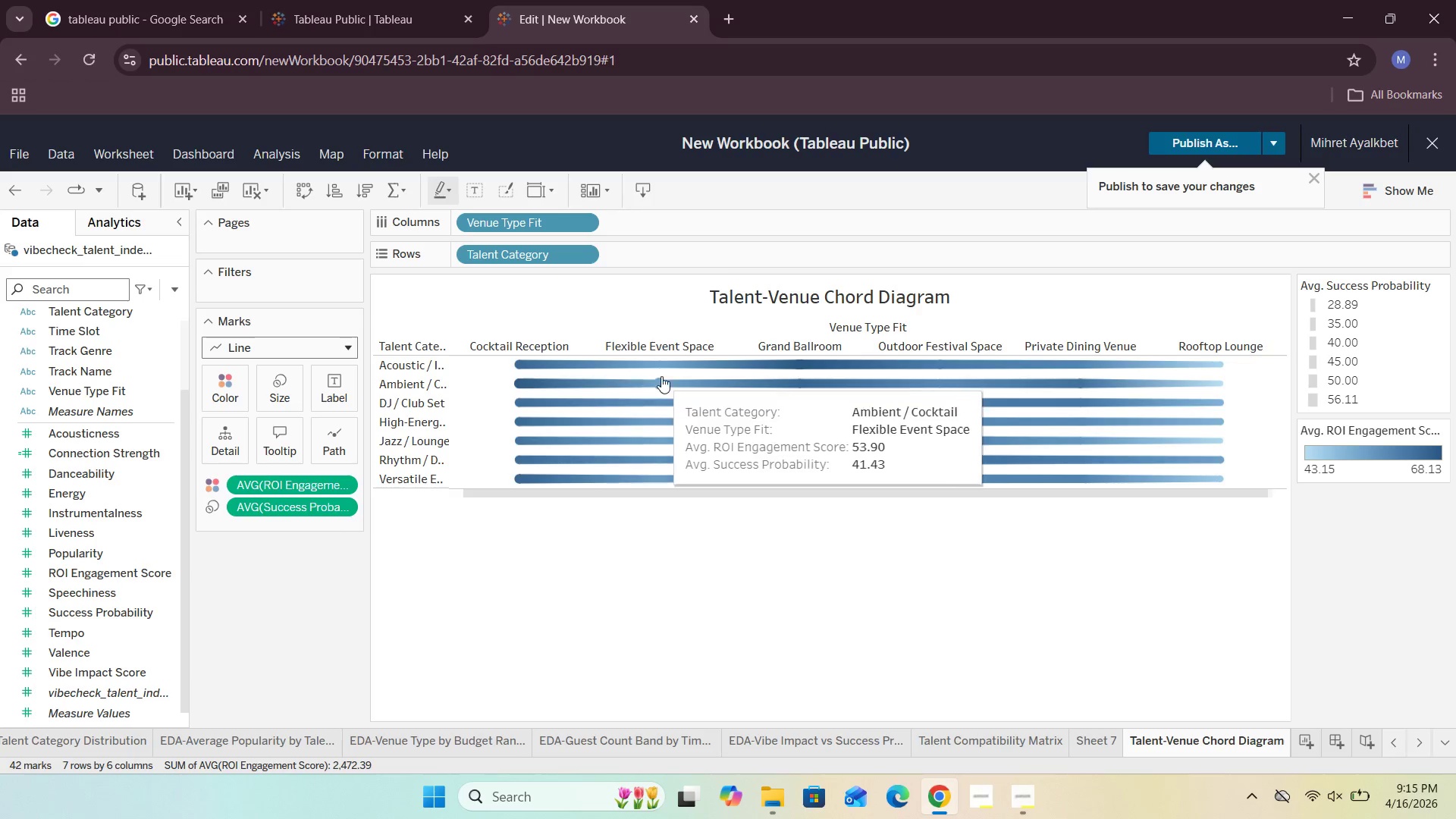 
left_click_drag(start_coordinate=[1116, 488], to_coordinate=[679, 525])
 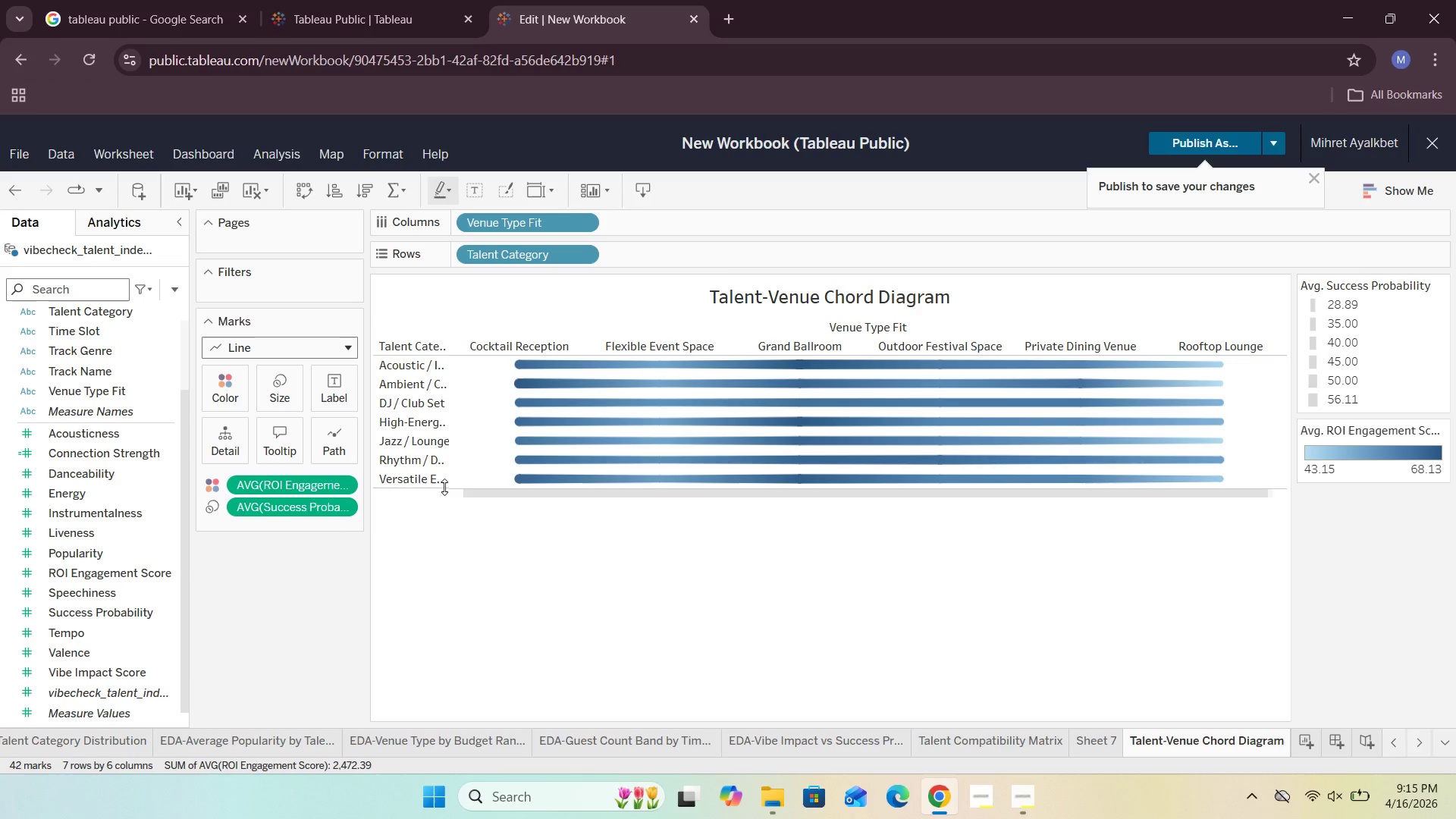 
left_click_drag(start_coordinate=[444, 486], to_coordinate=[443, 538])
 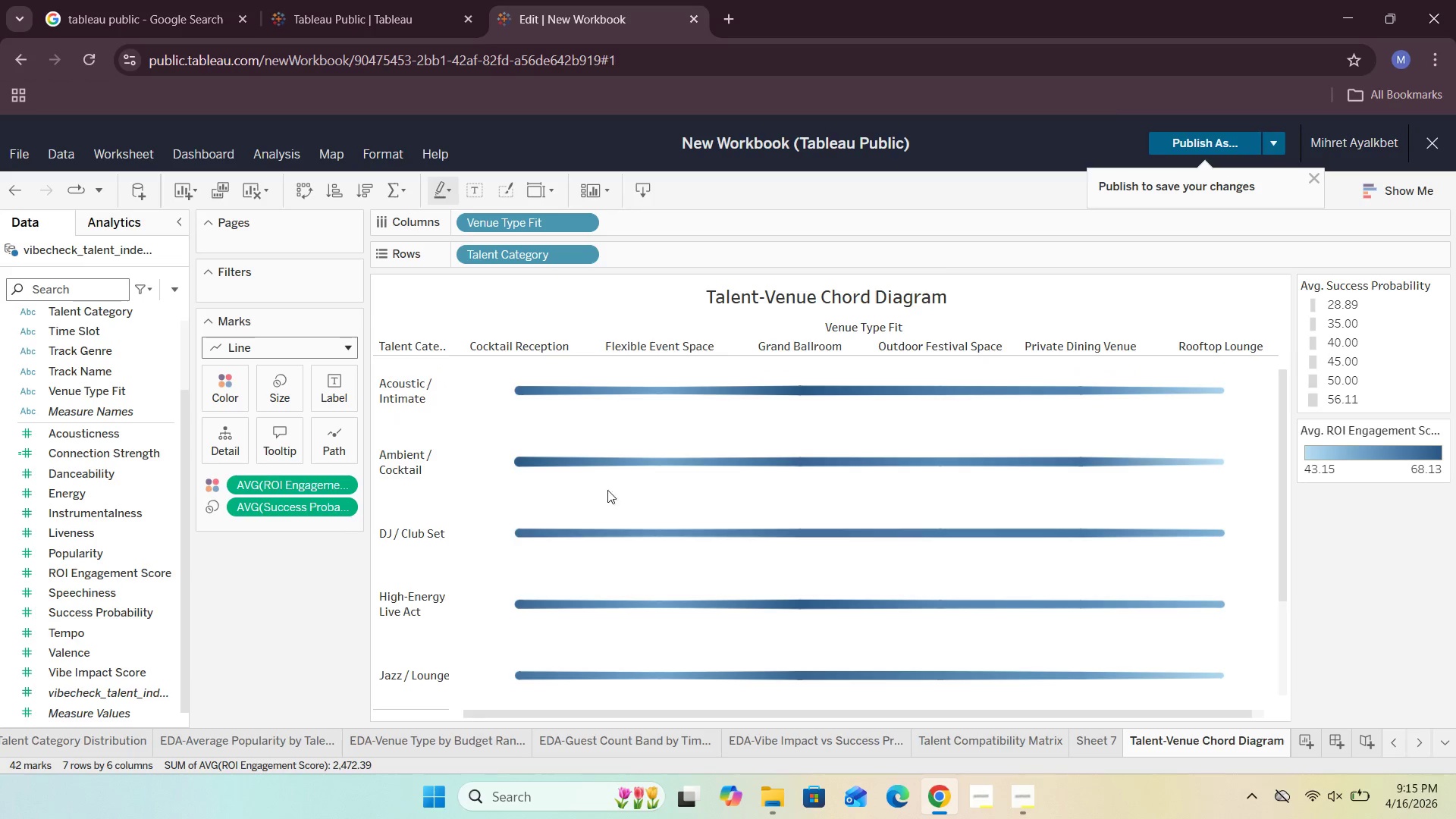 
scroll: coordinate [765, 460], scroll_direction: down, amount: 11.0
 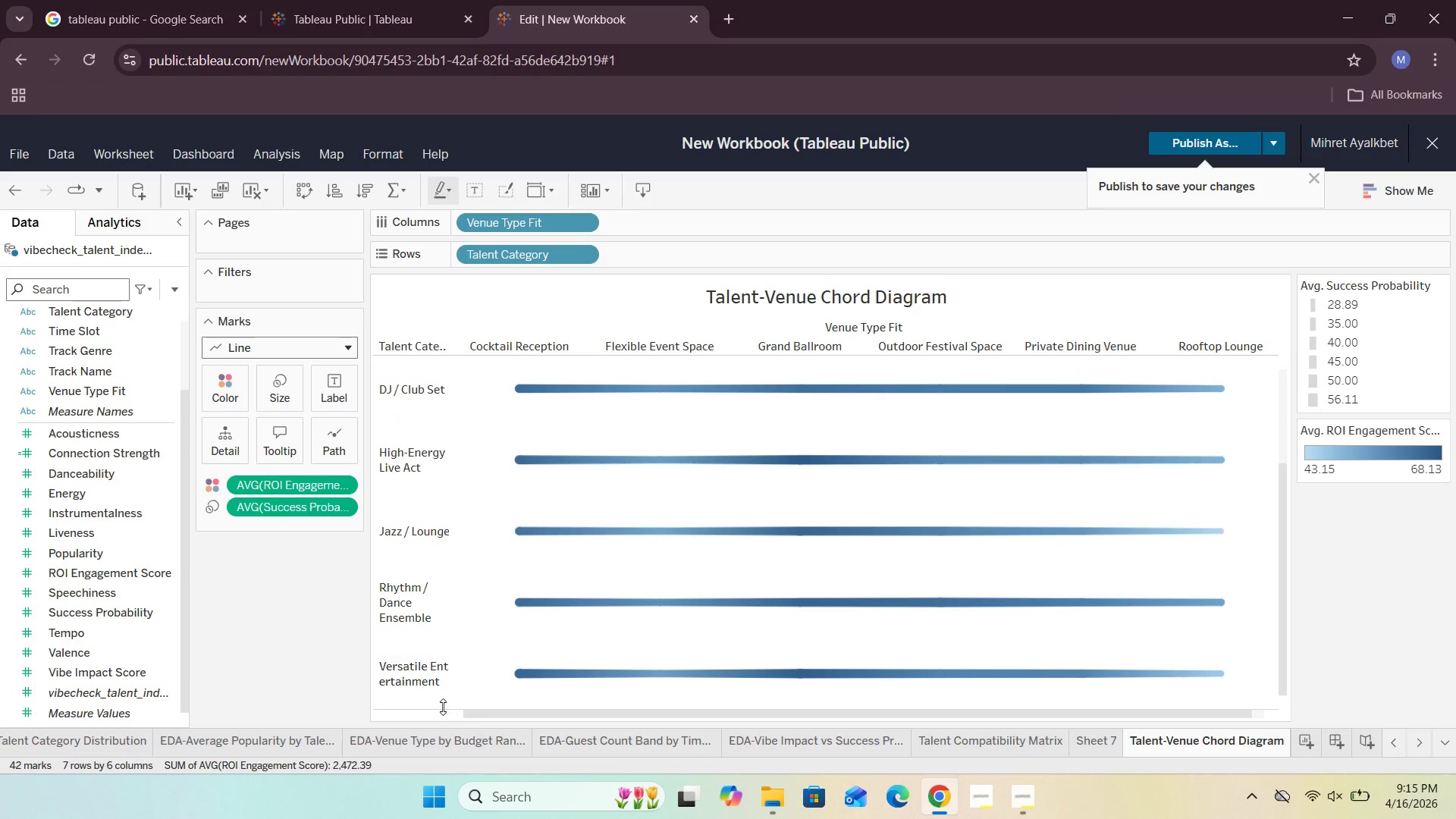 
left_click_drag(start_coordinate=[442, 709], to_coordinate=[452, 668])
 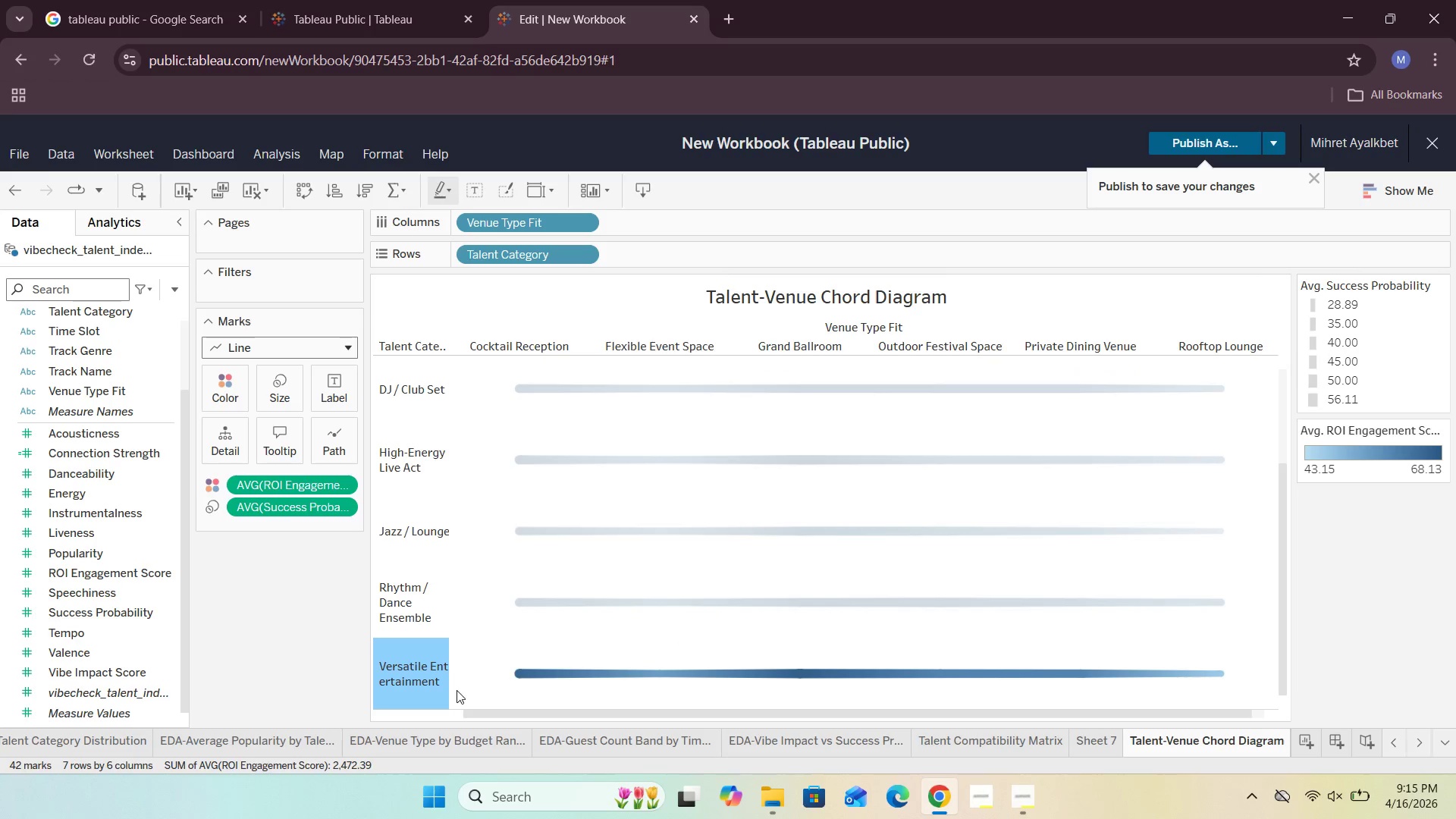 
left_click([457, 690])
 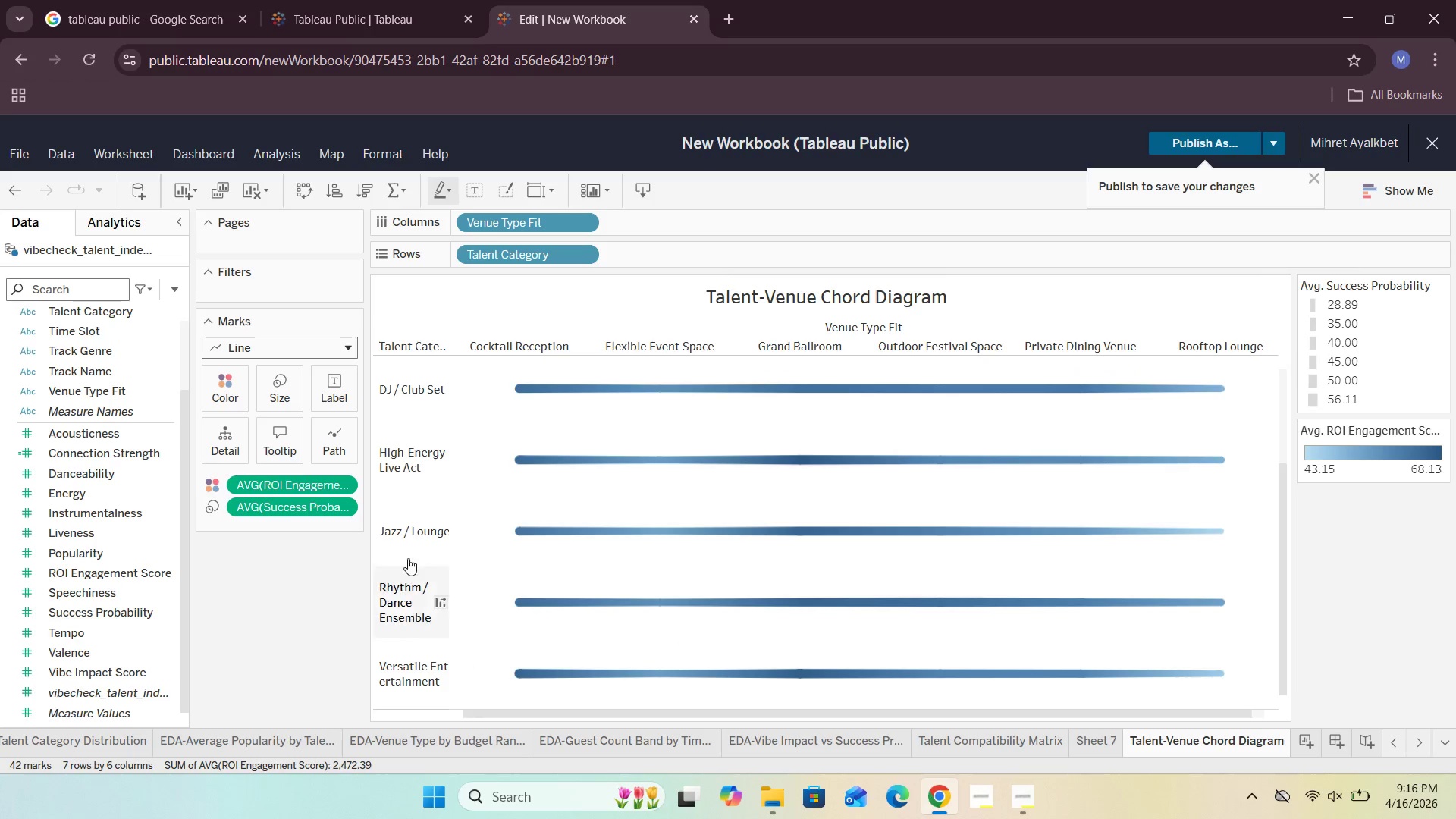 
left_click([22, 187])
 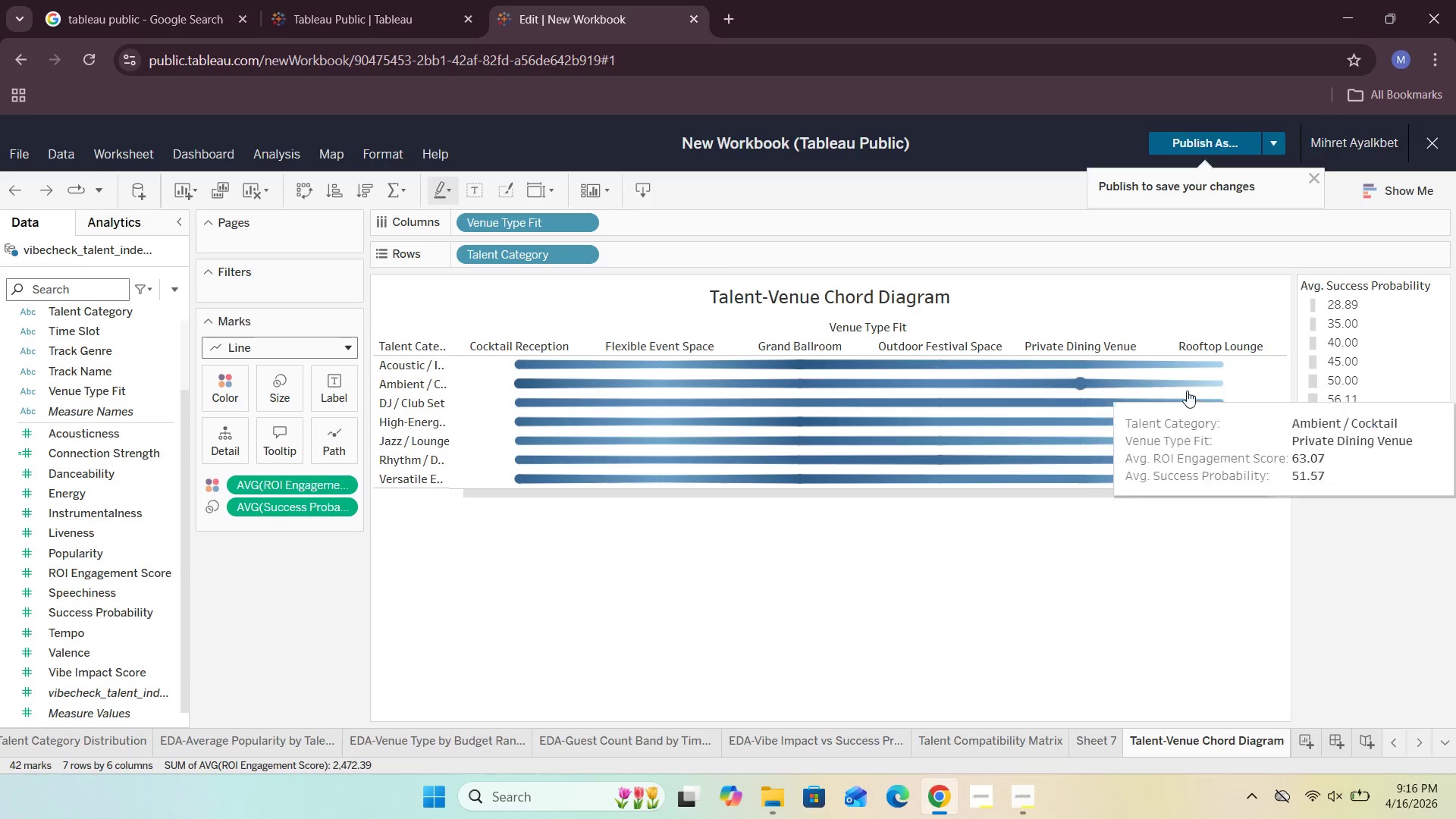 
left_click([1175, 600])
 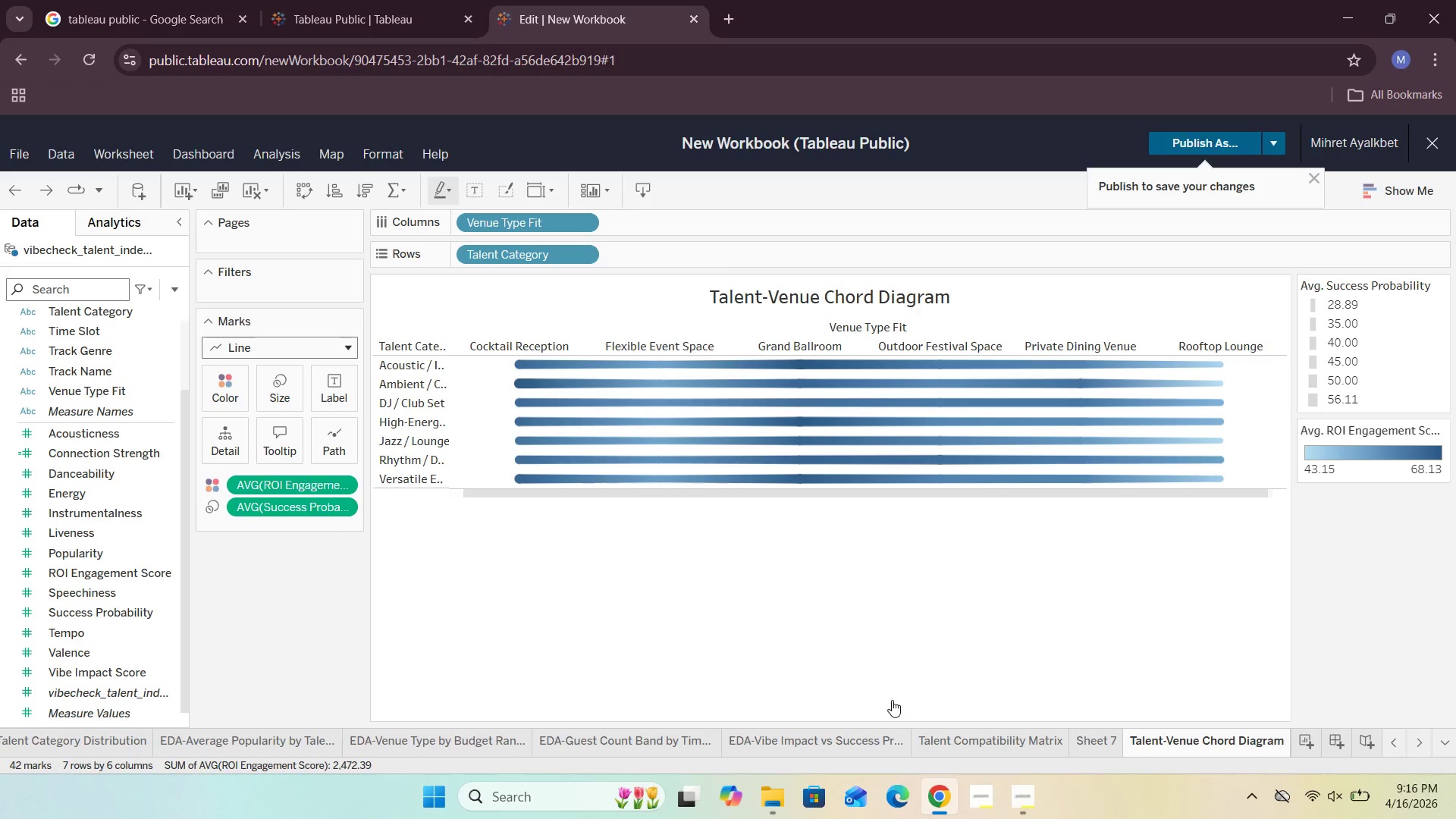 
wait(16.48)
 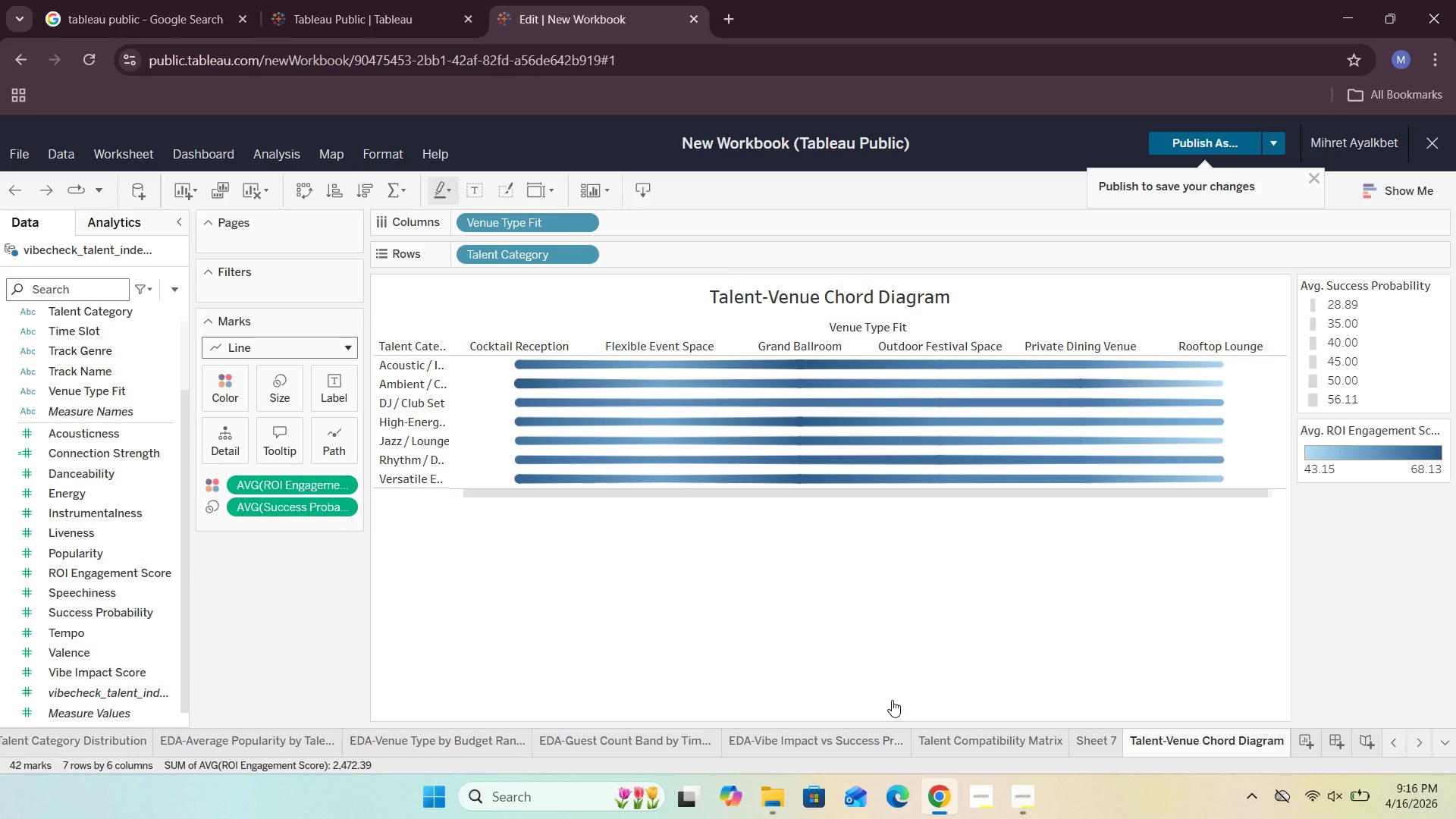 
left_click([1306, 745])
 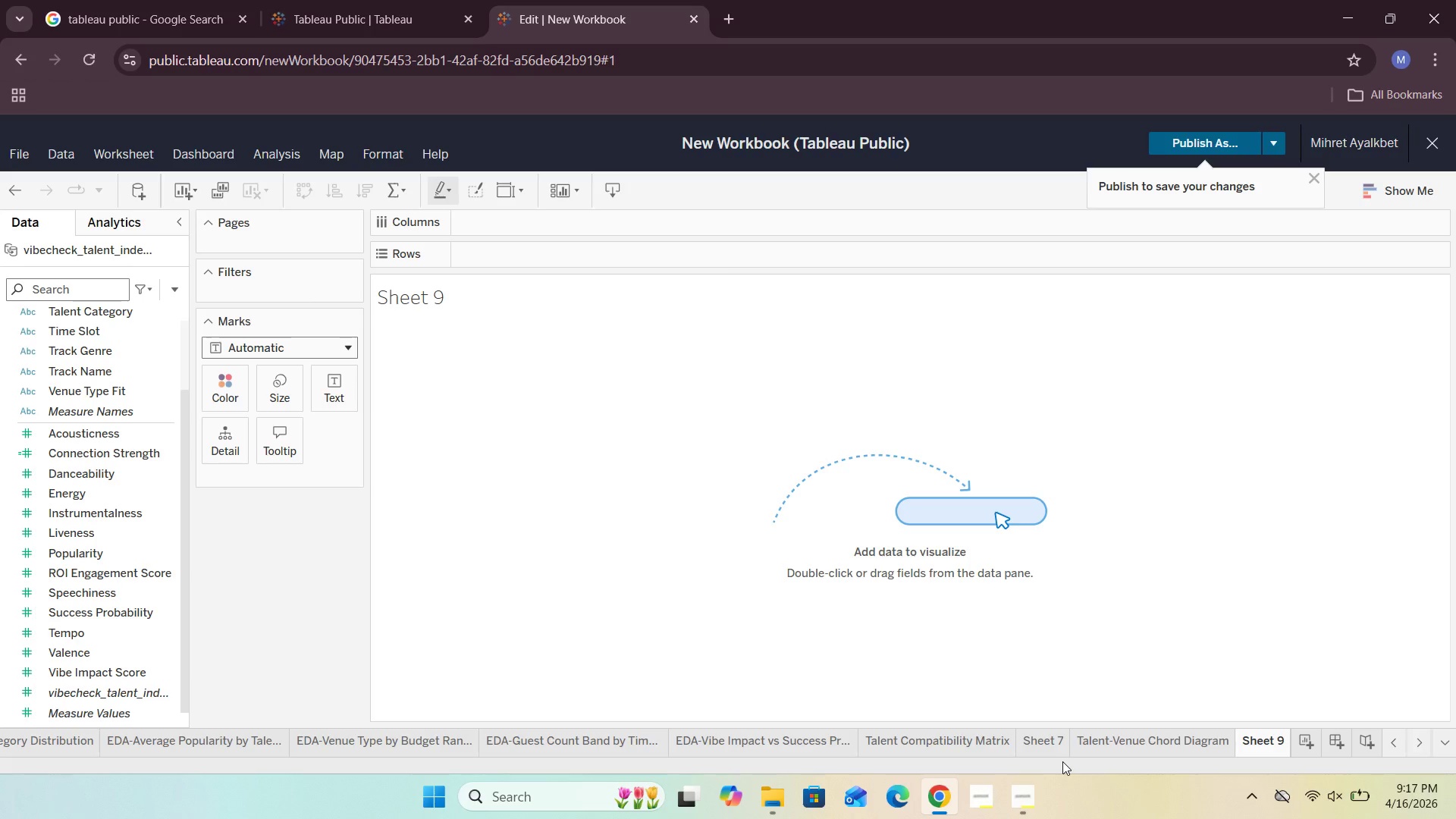 
wait(44.3)
 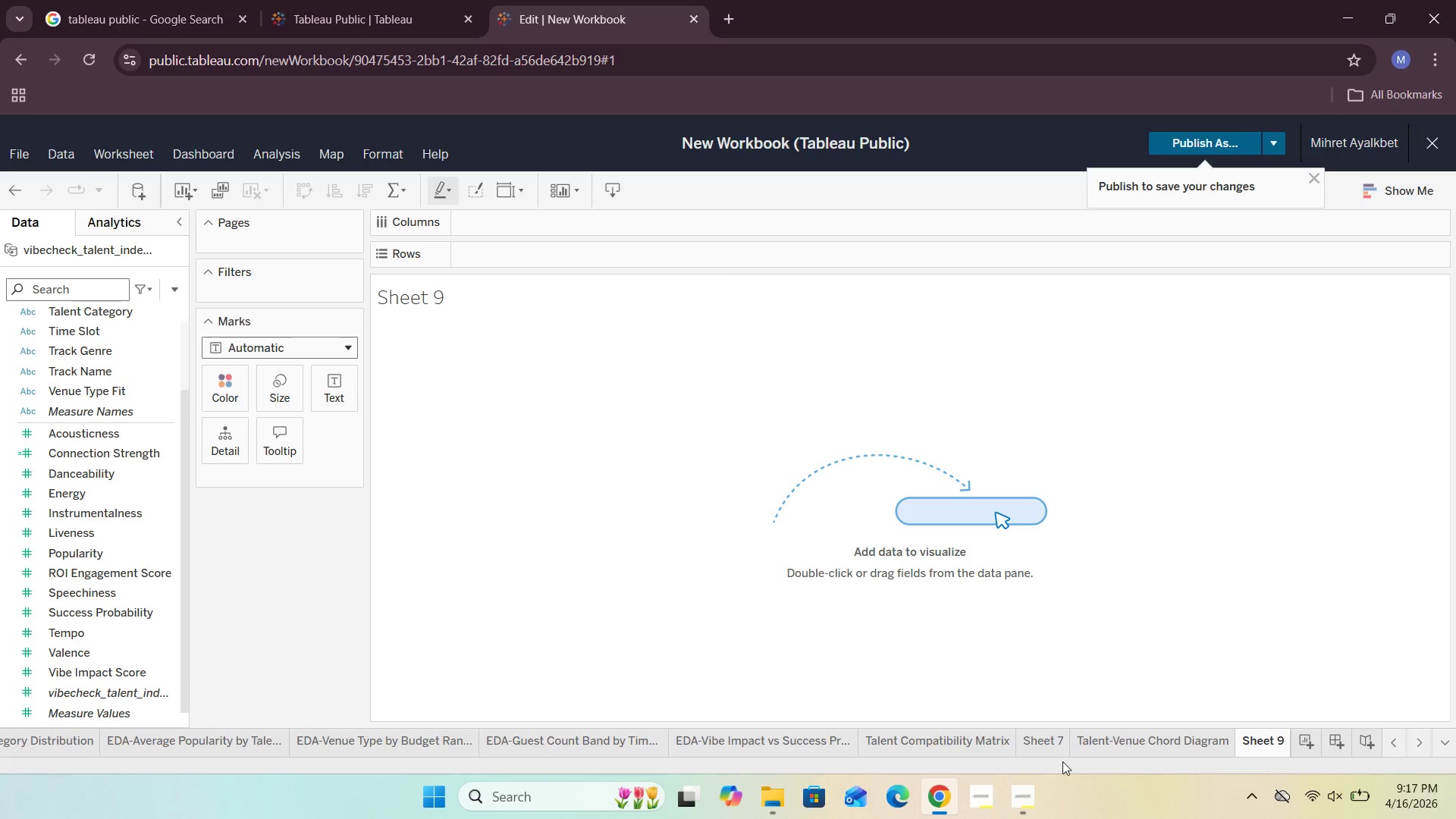 
left_click([1148, 739])
 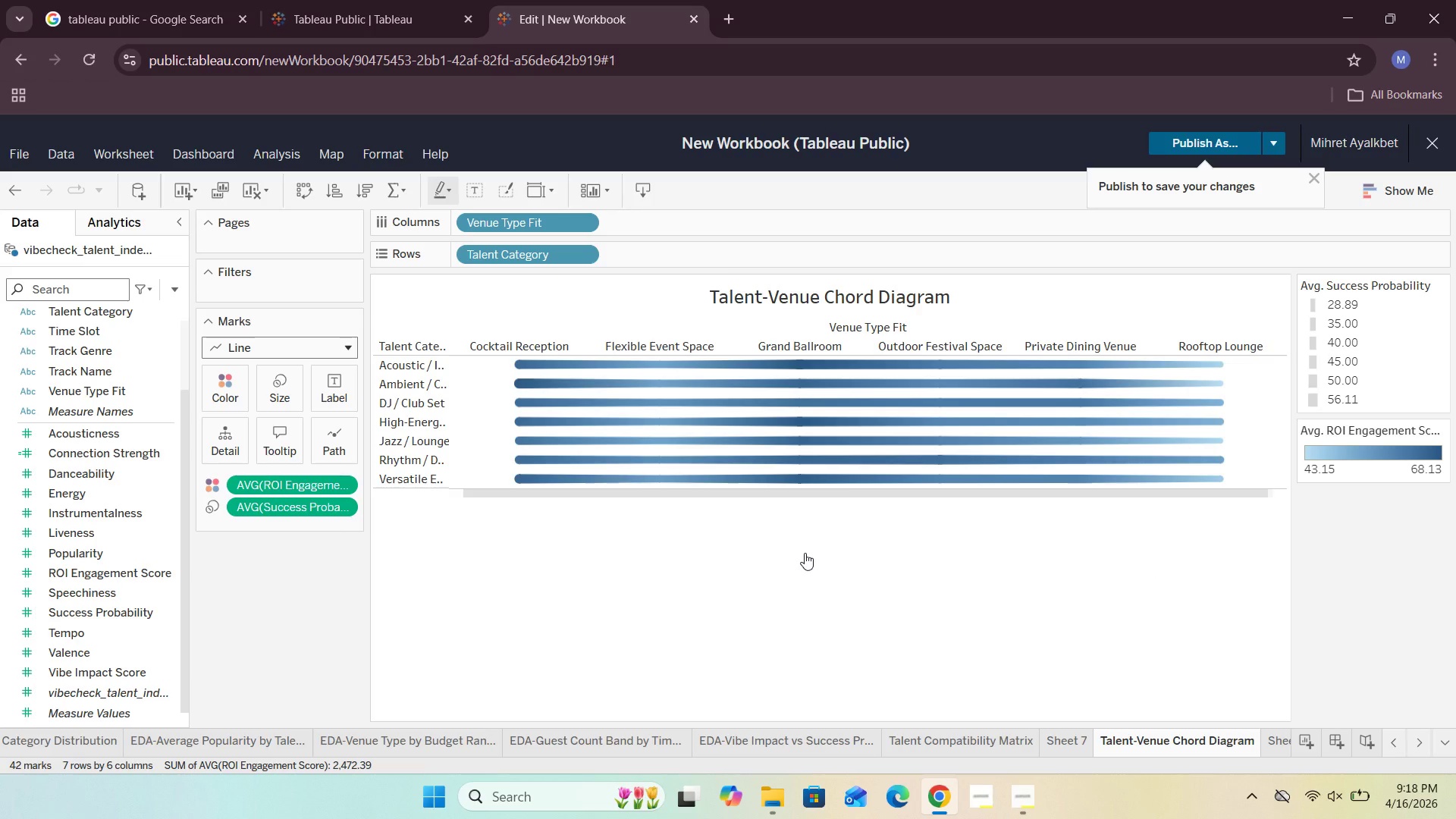 
wait(71.5)
 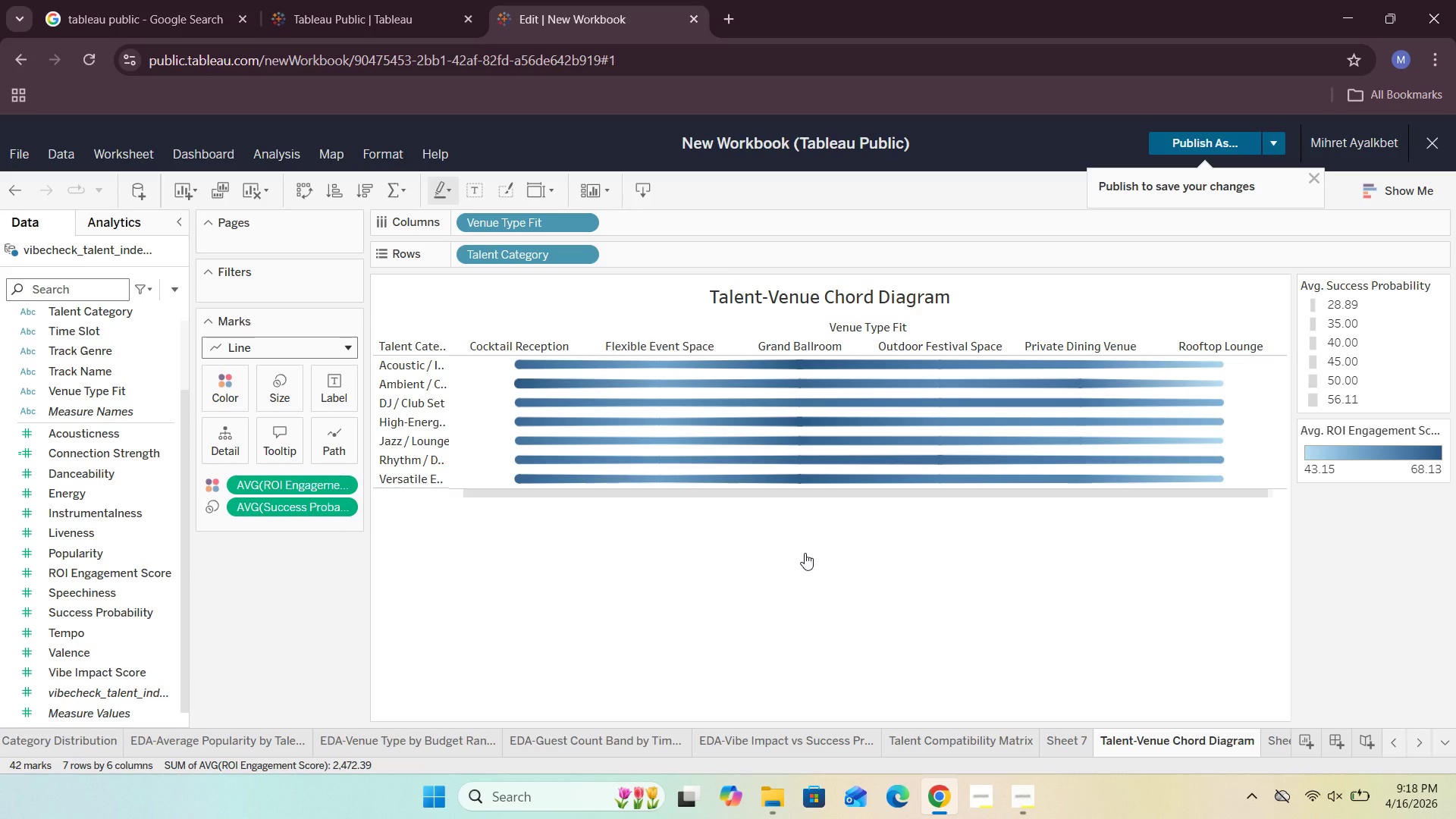 
double_click([1036, 796])